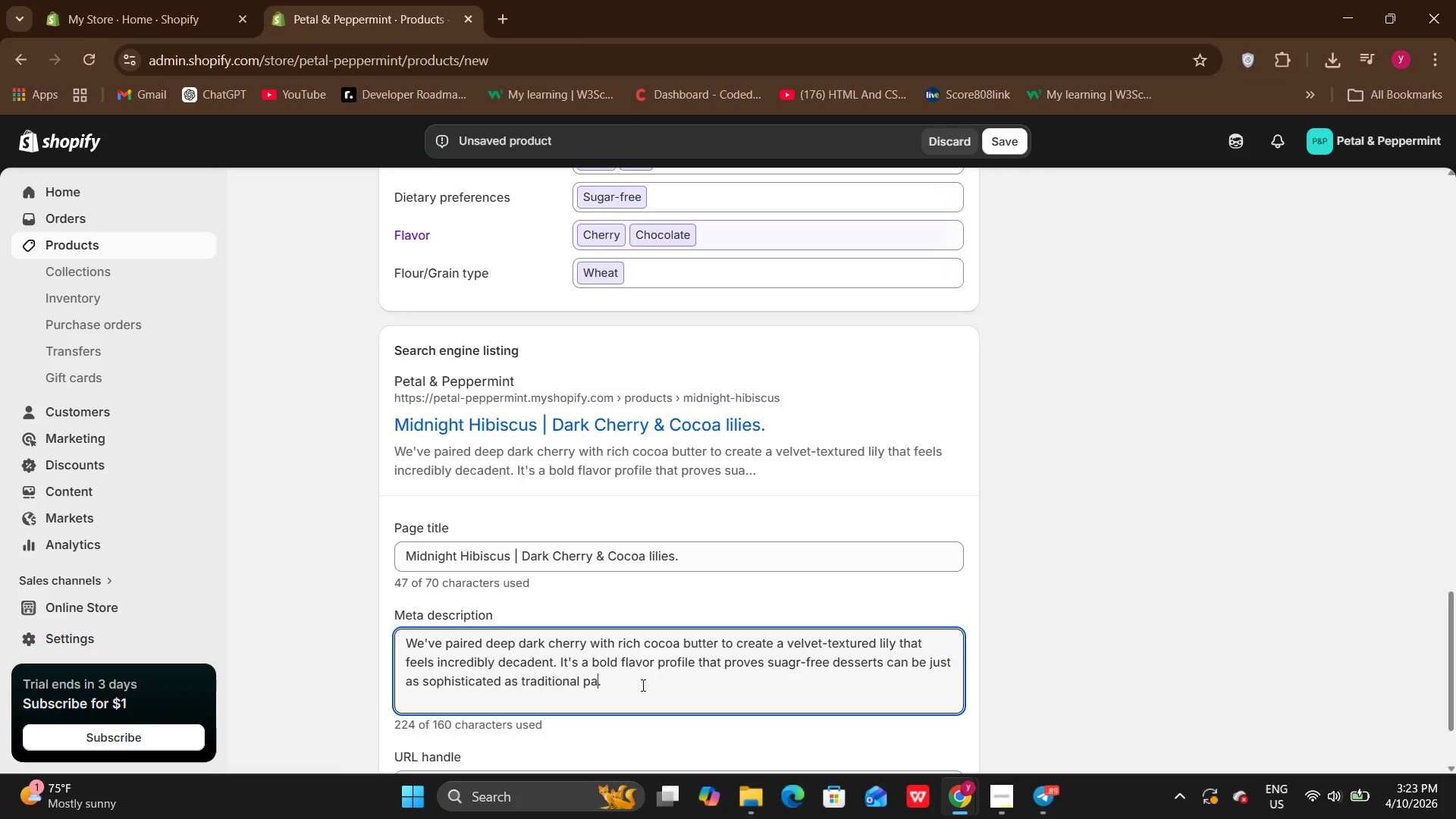 
key(Backspace)
 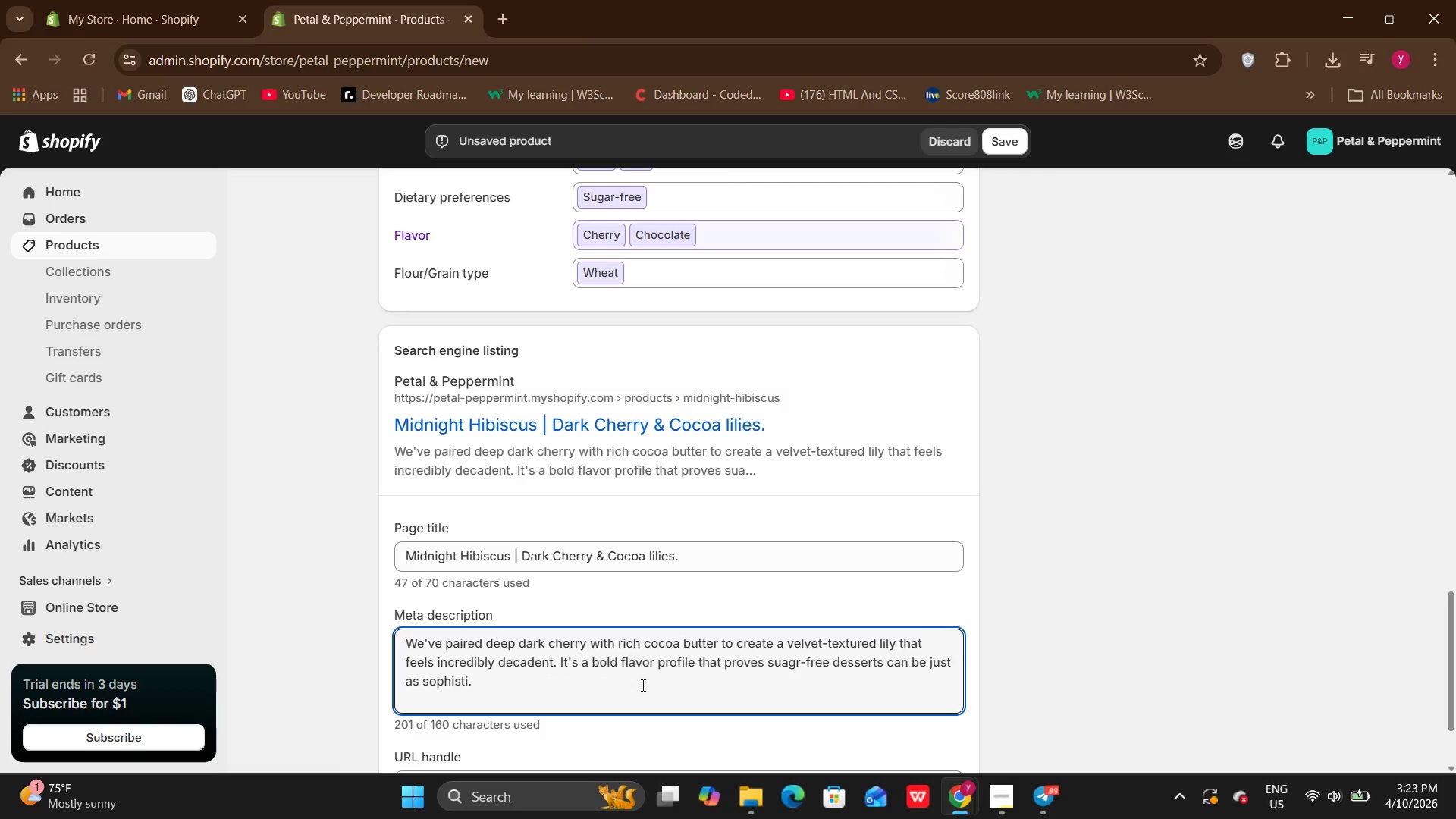 
hold_key(key=Backspace, duration=0.5)
 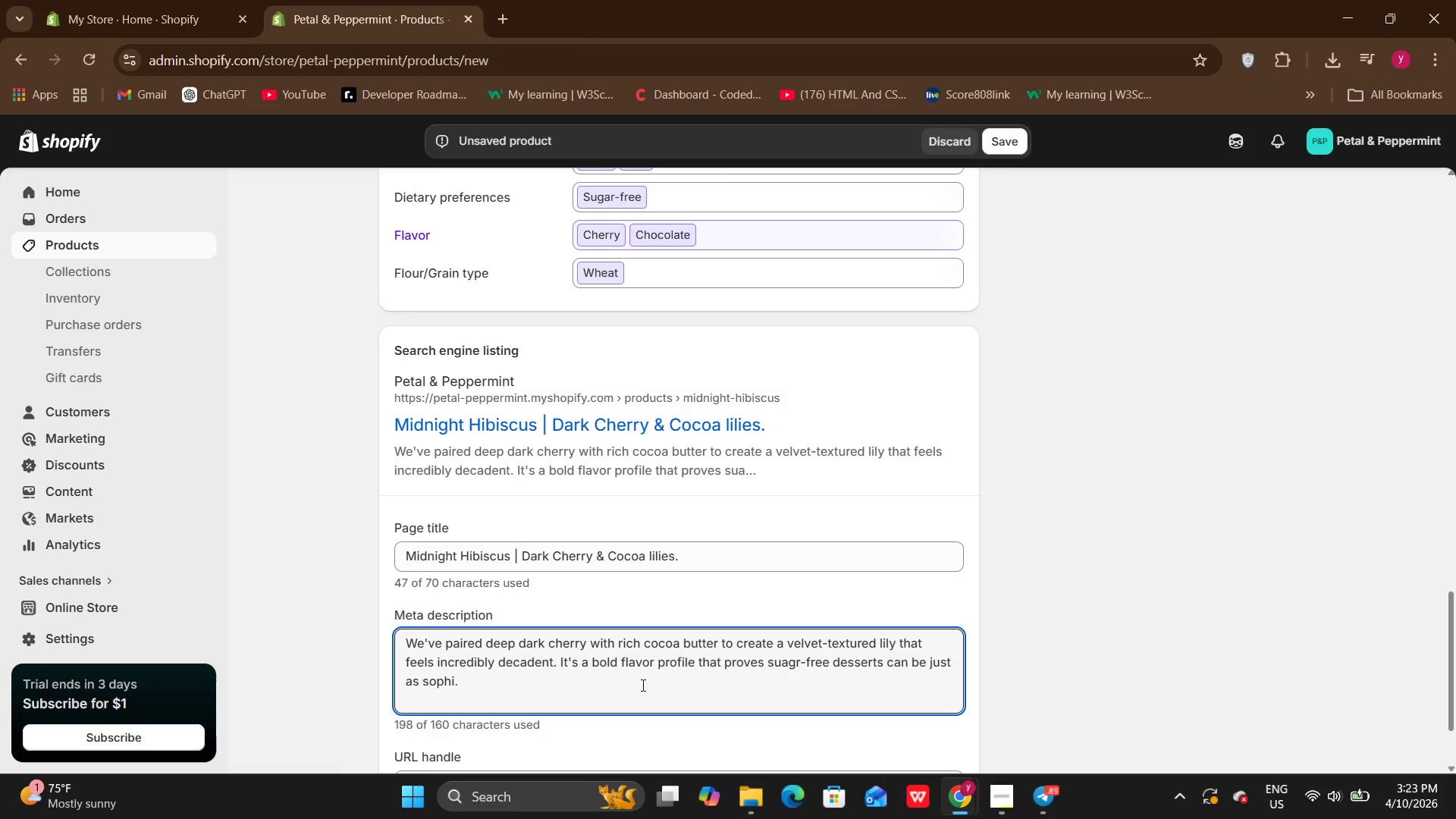 
hold_key(key=Backspace, duration=1.5)
 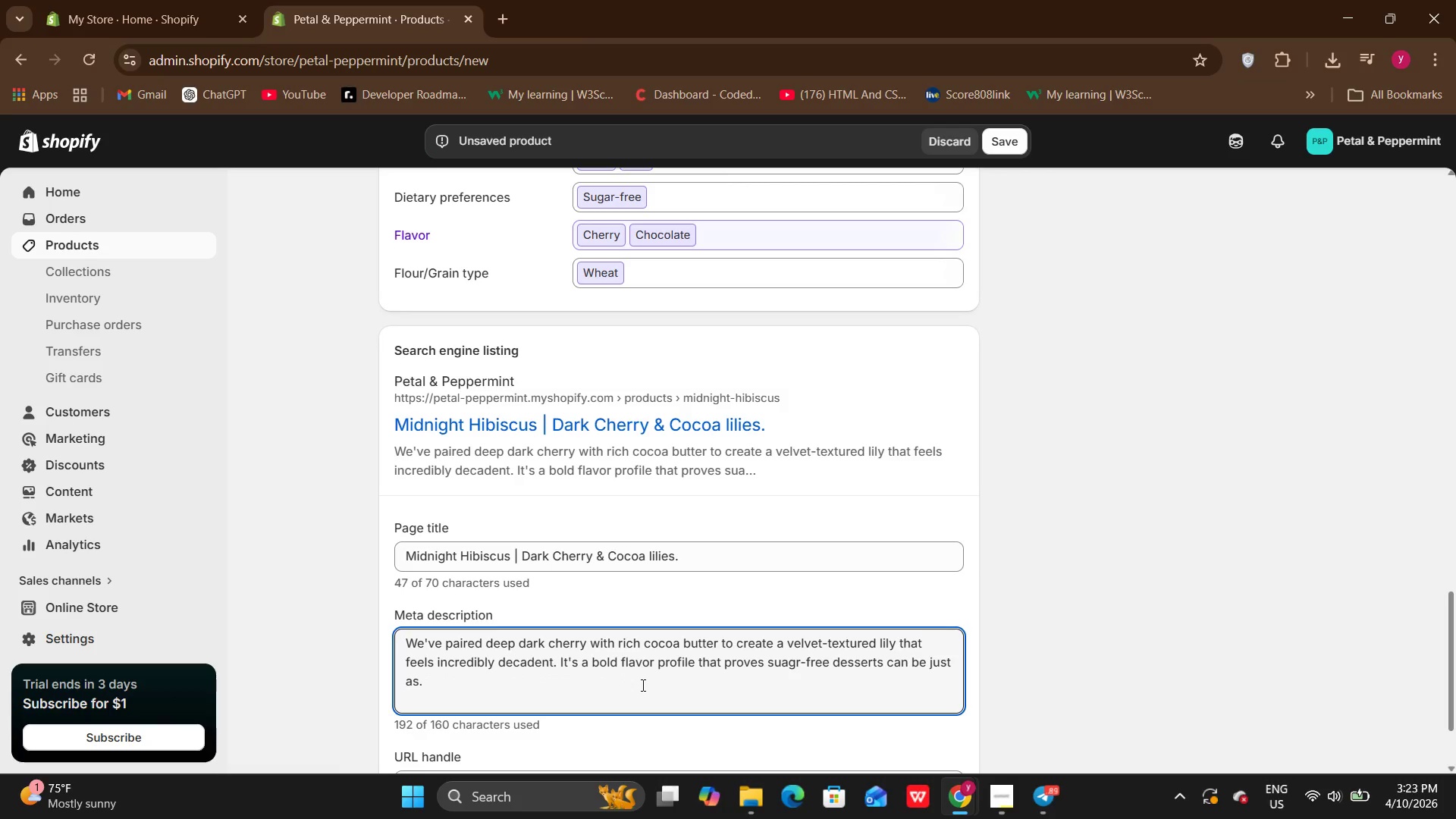 
hold_key(key=Backspace, duration=0.31)
 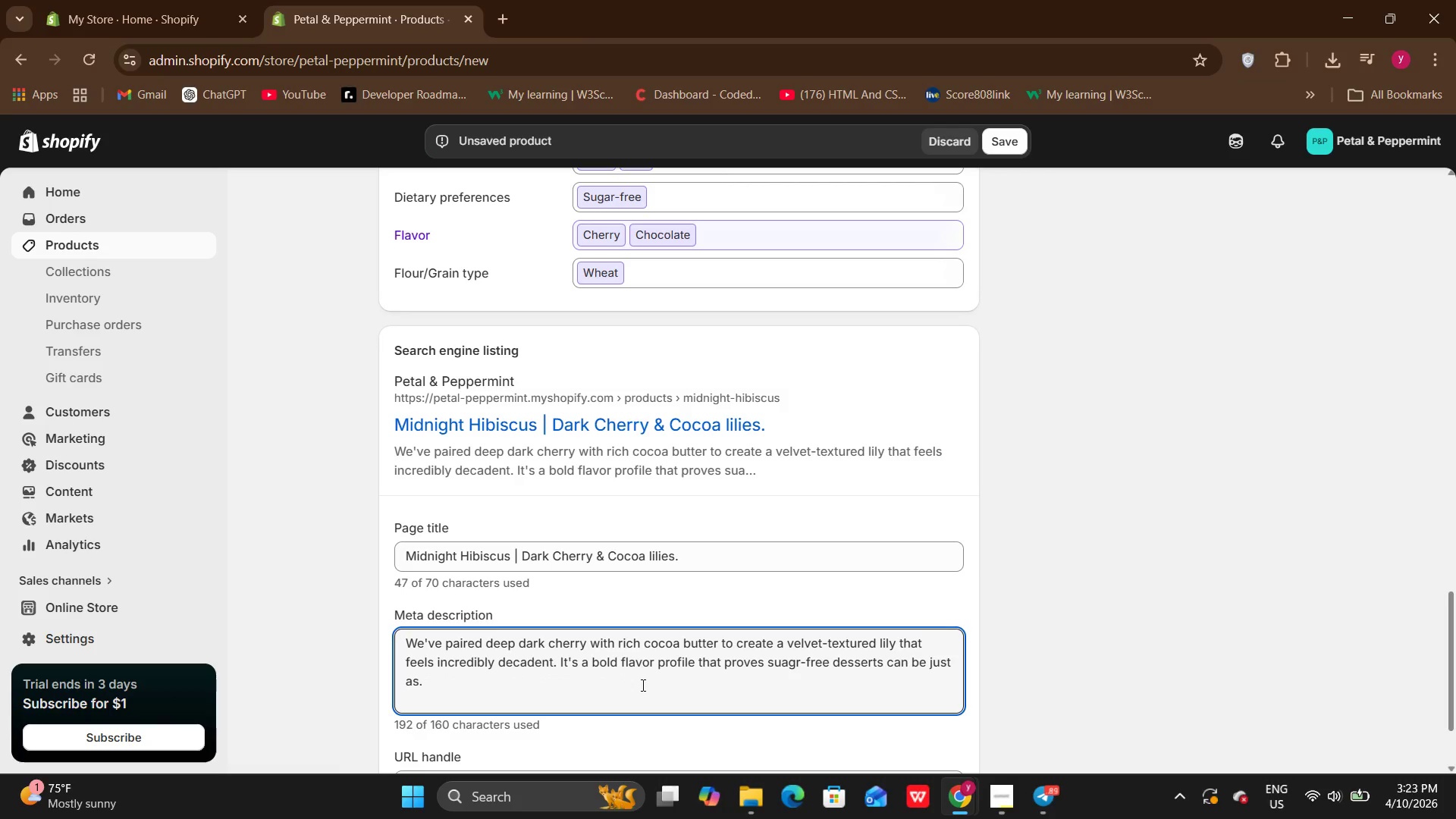 
hold_key(key=Backspace, duration=1.34)
 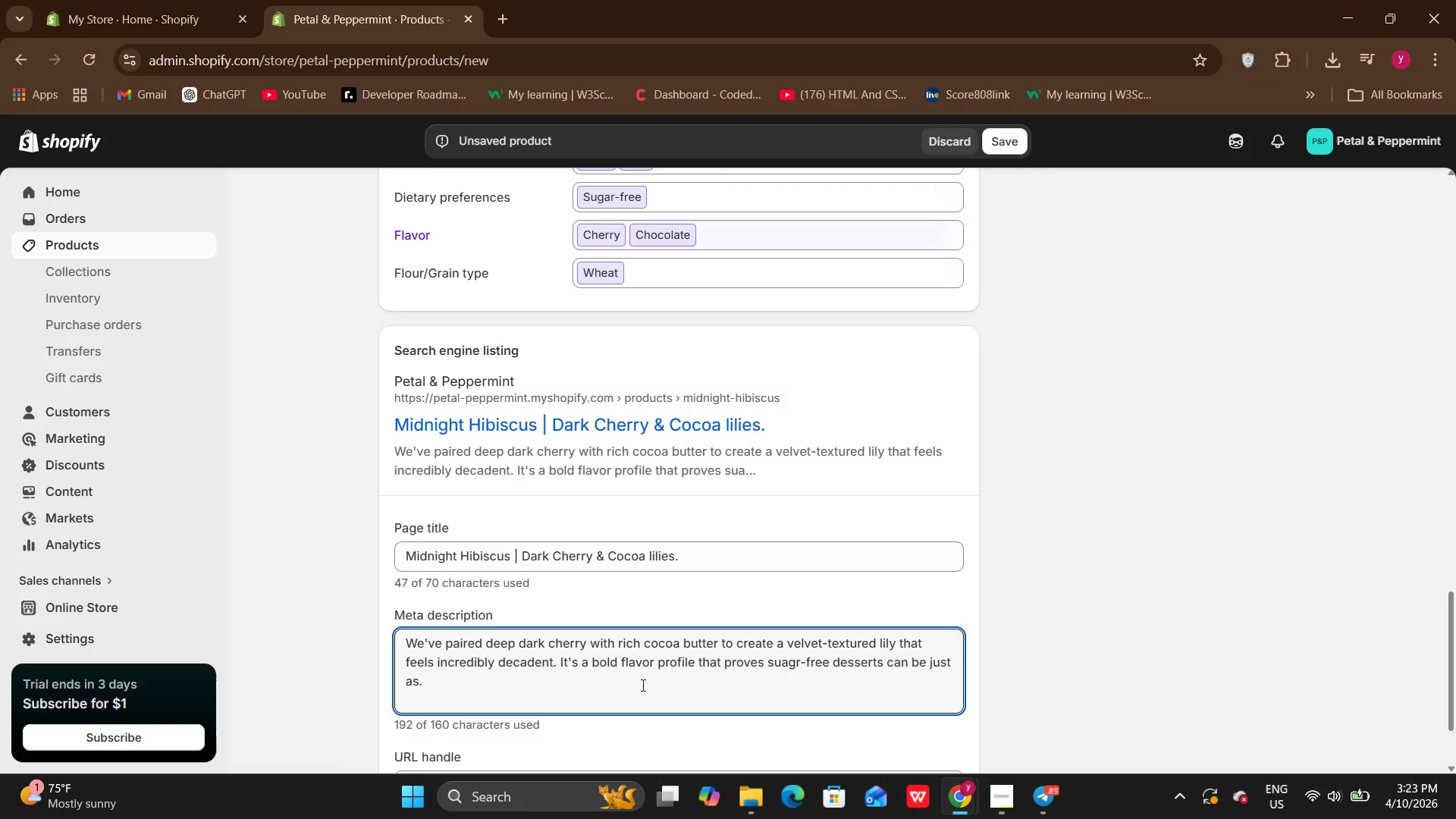 
key(Backspace)
 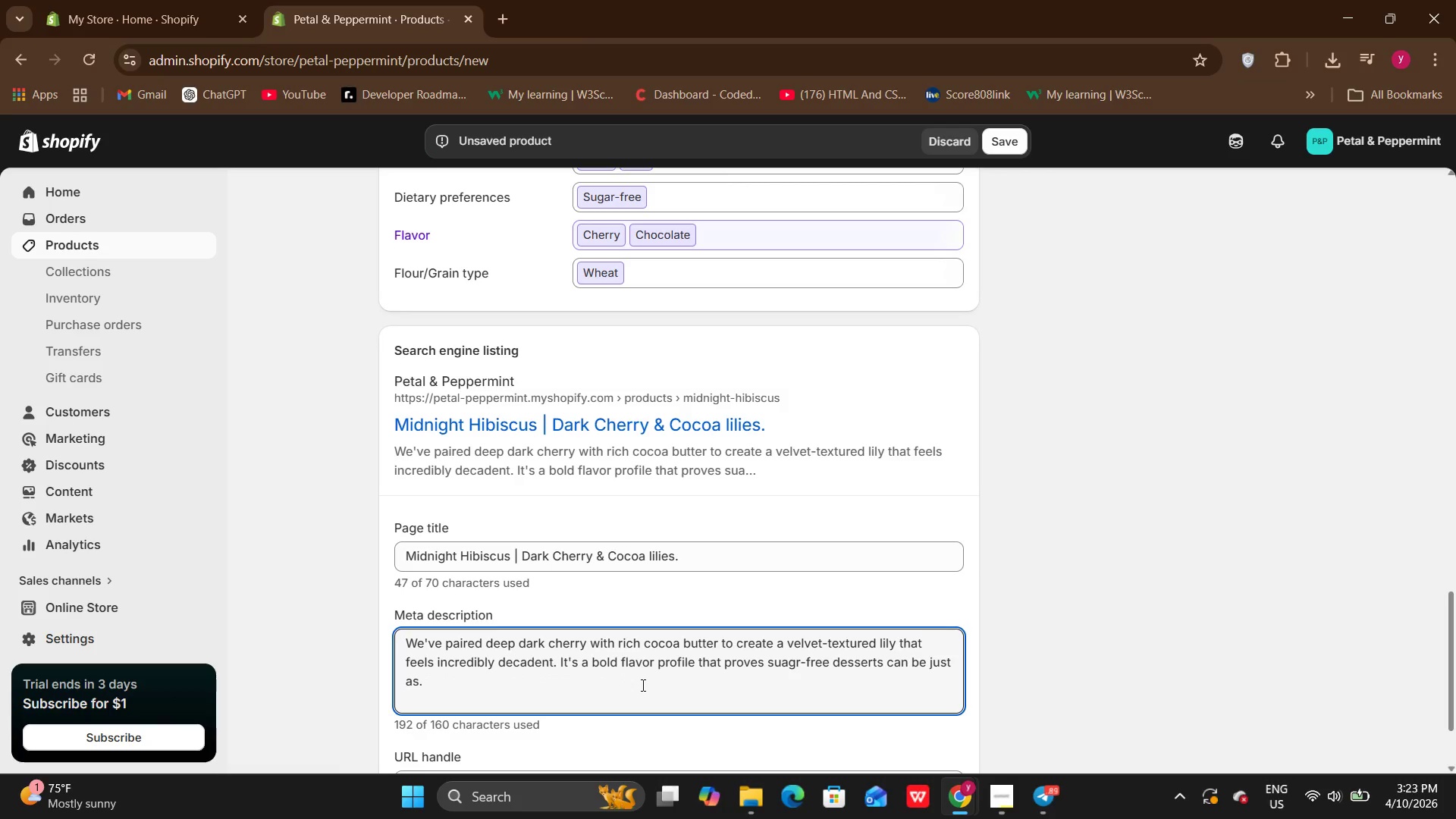 
key(Backspace)
 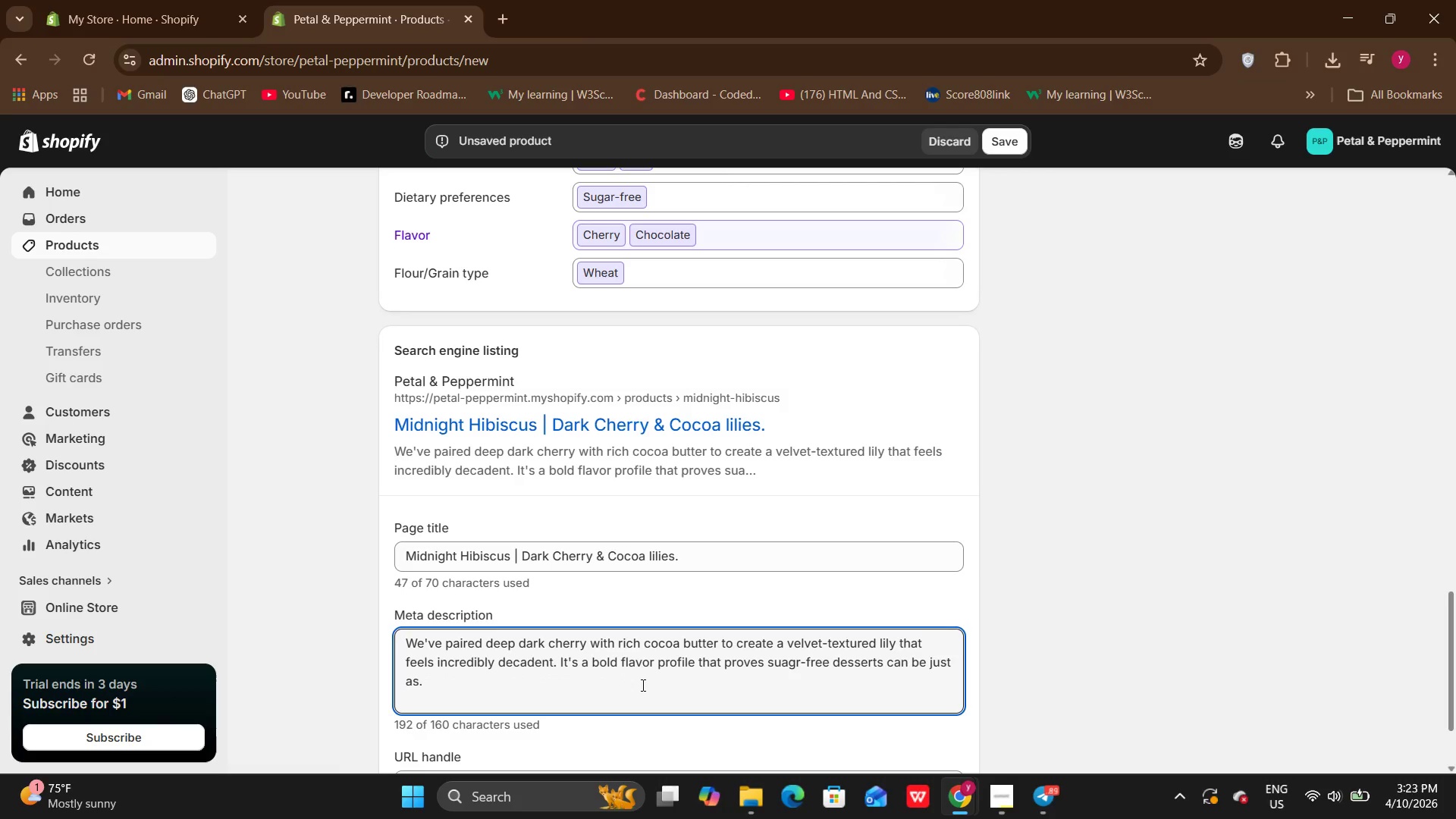 
key(Backspace)
 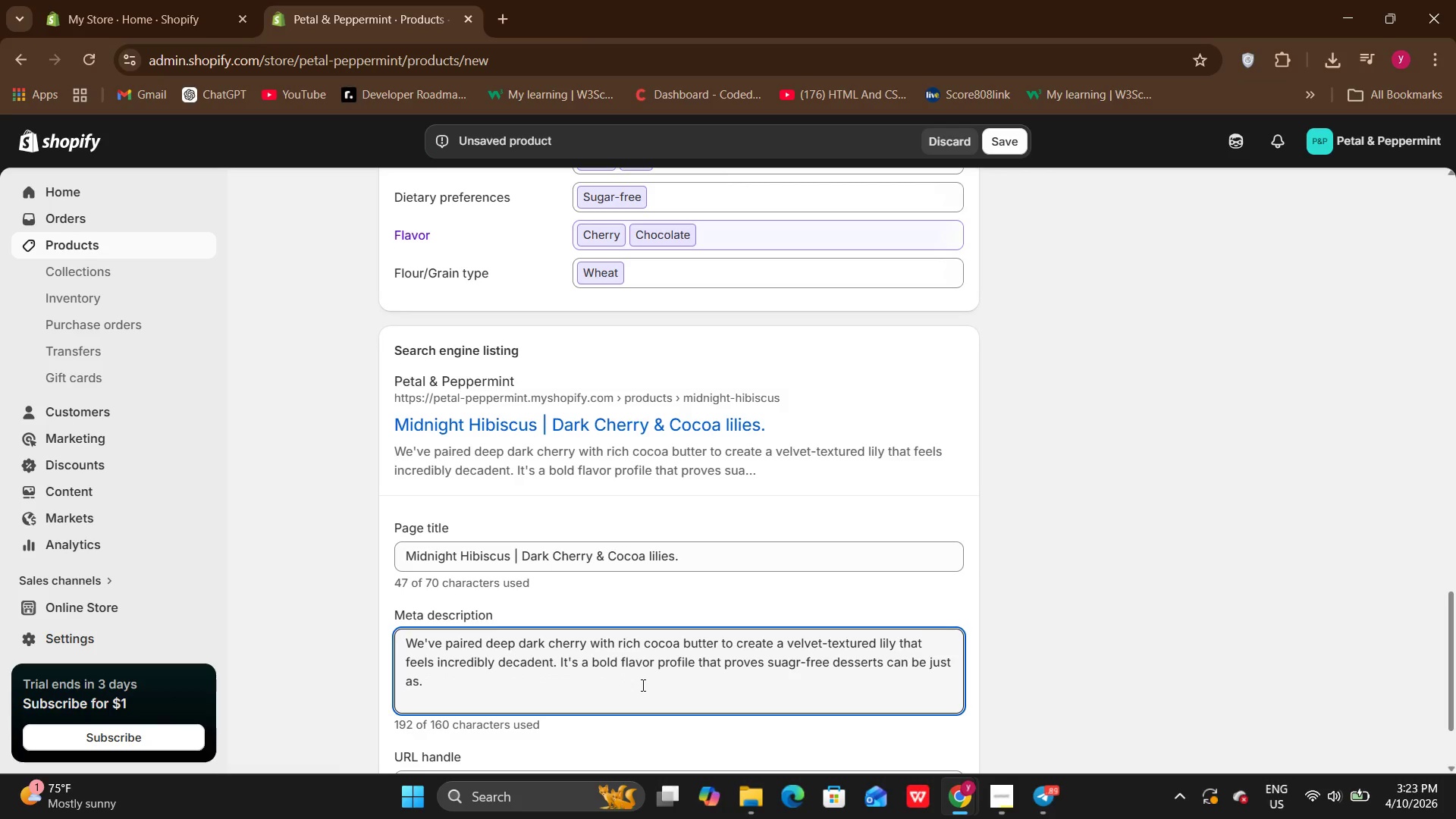 
key(Backspace)
 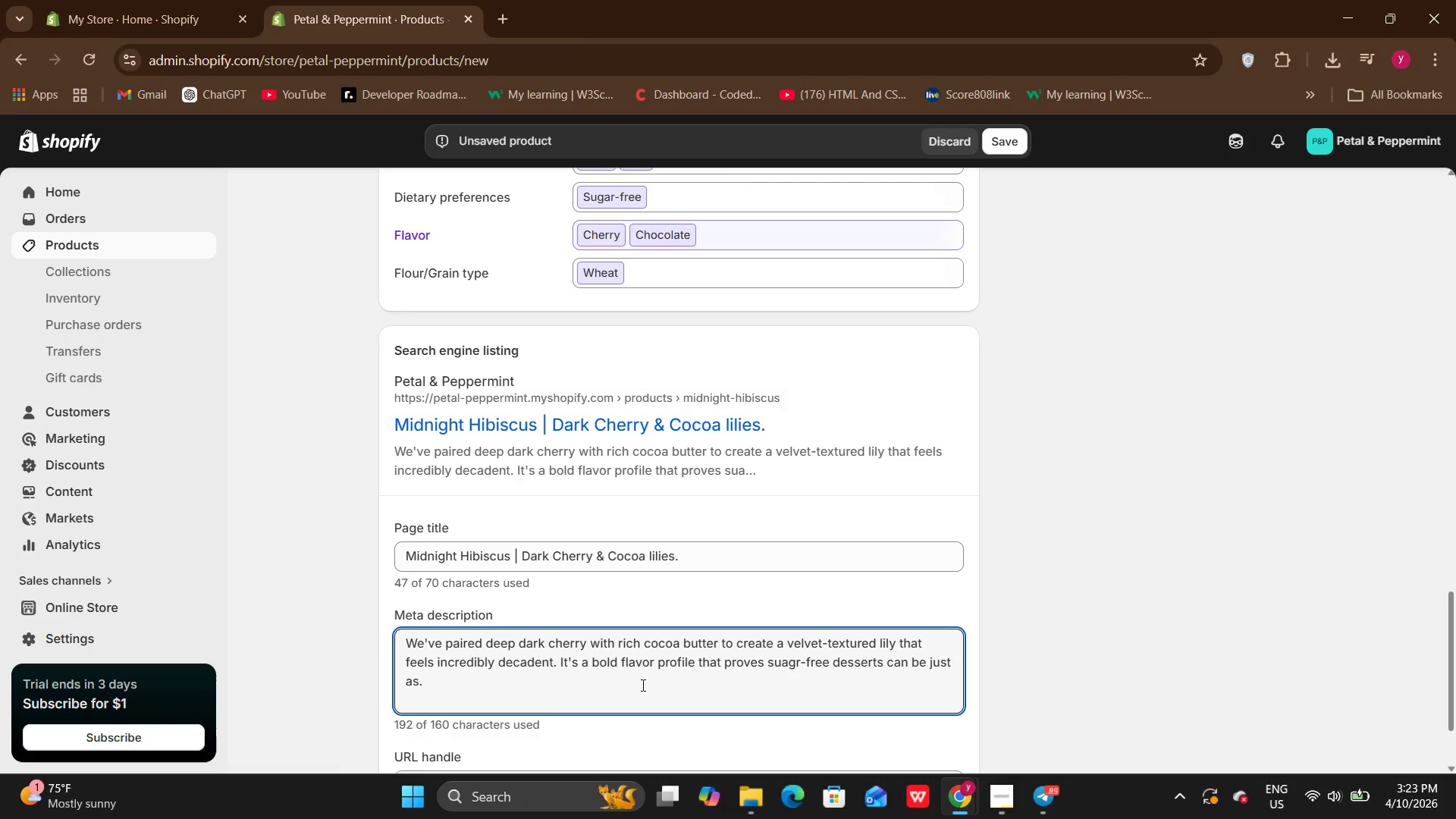 
key(Backspace)
 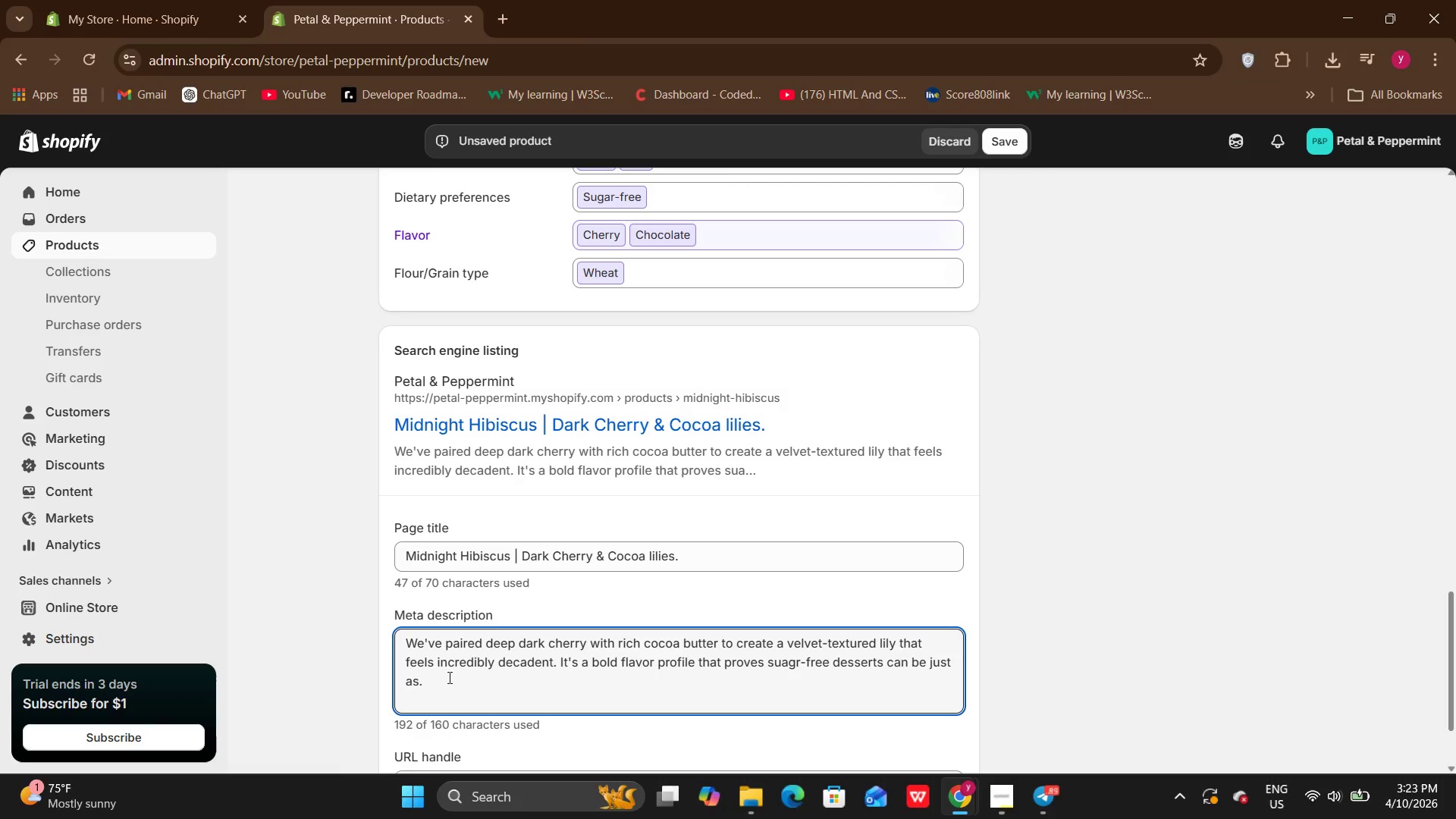 
left_click([414, 684])
 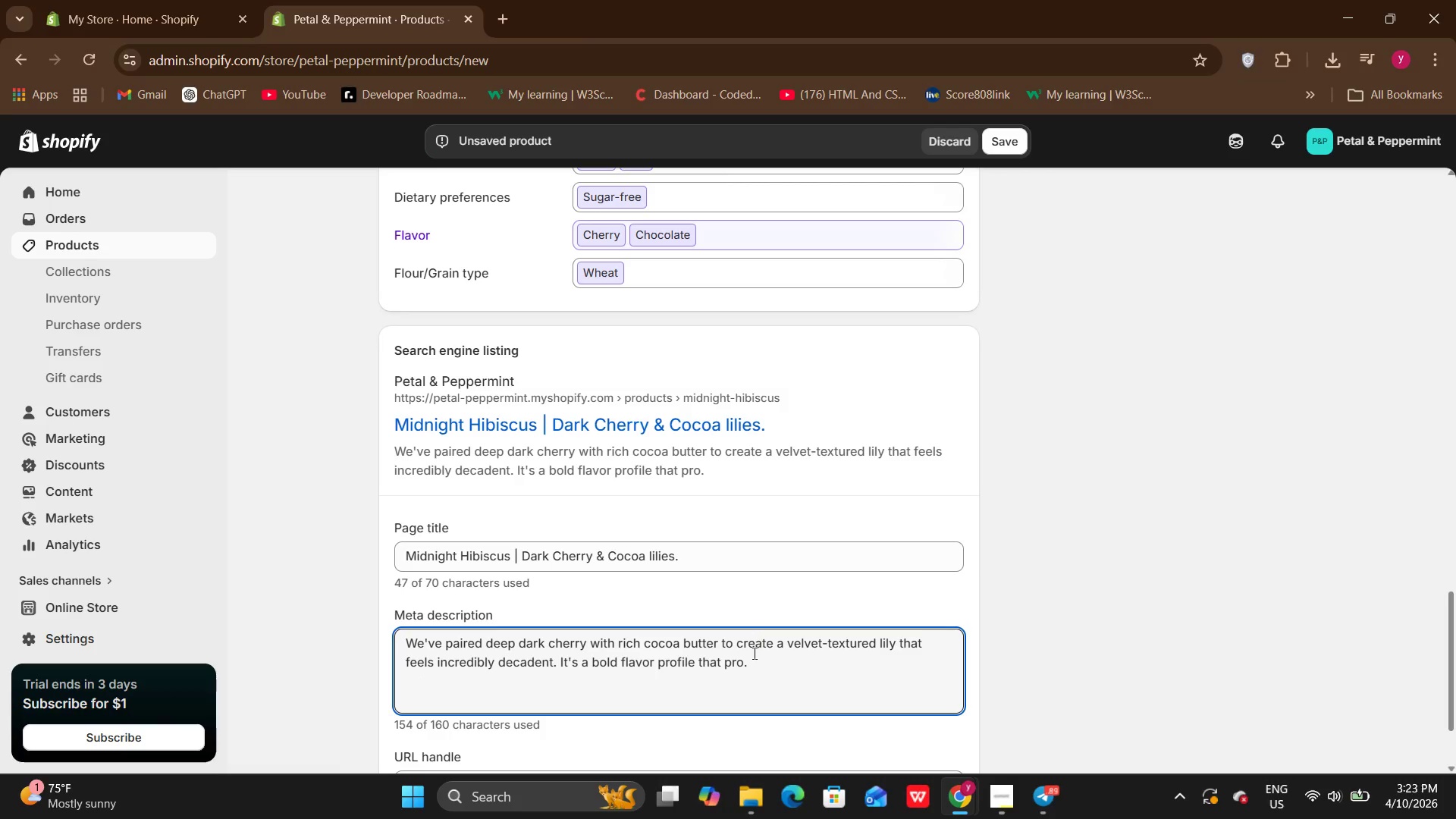 
left_click([741, 659])
 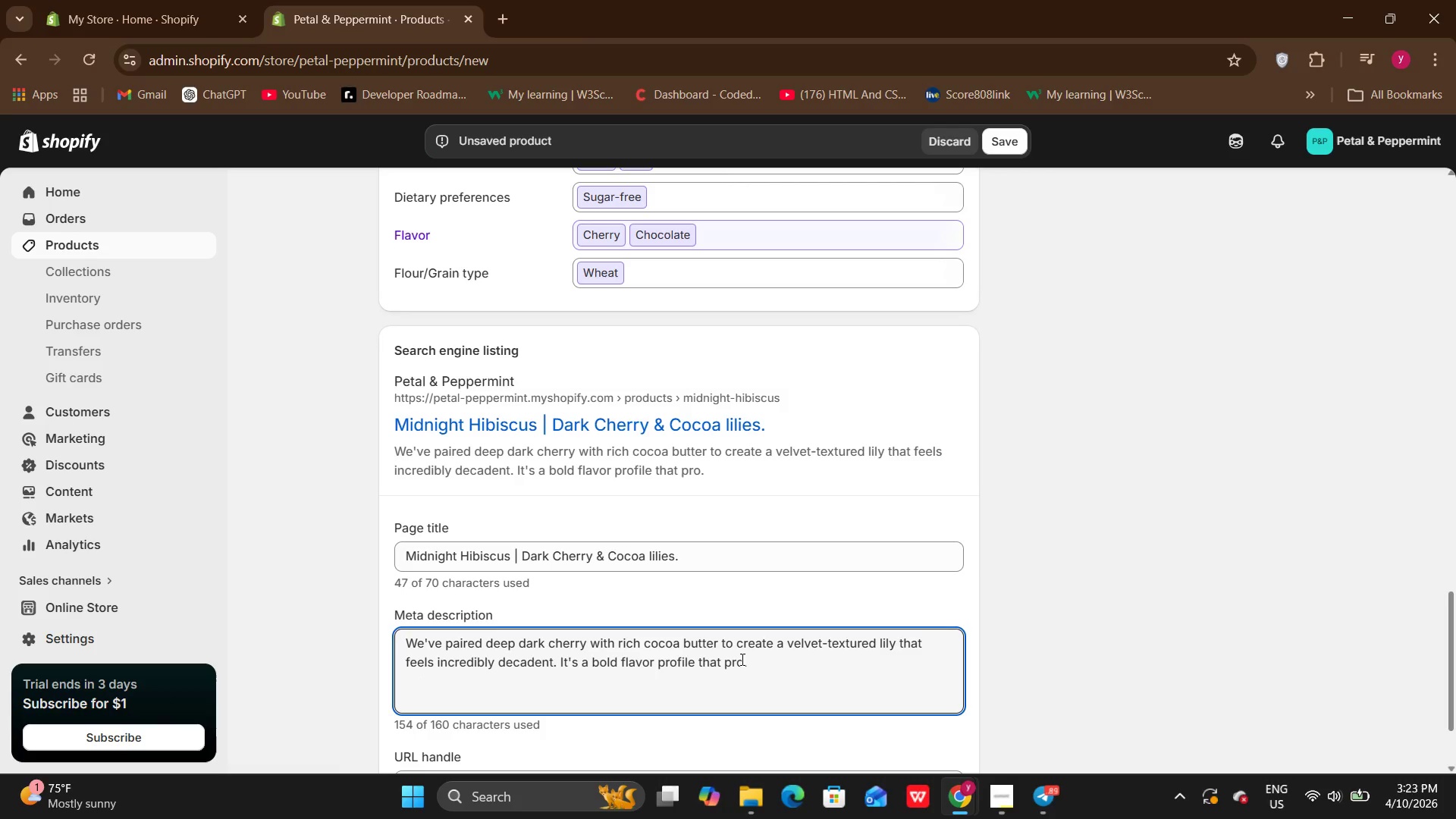 
hold_key(key=Backspace, duration=1.09)
 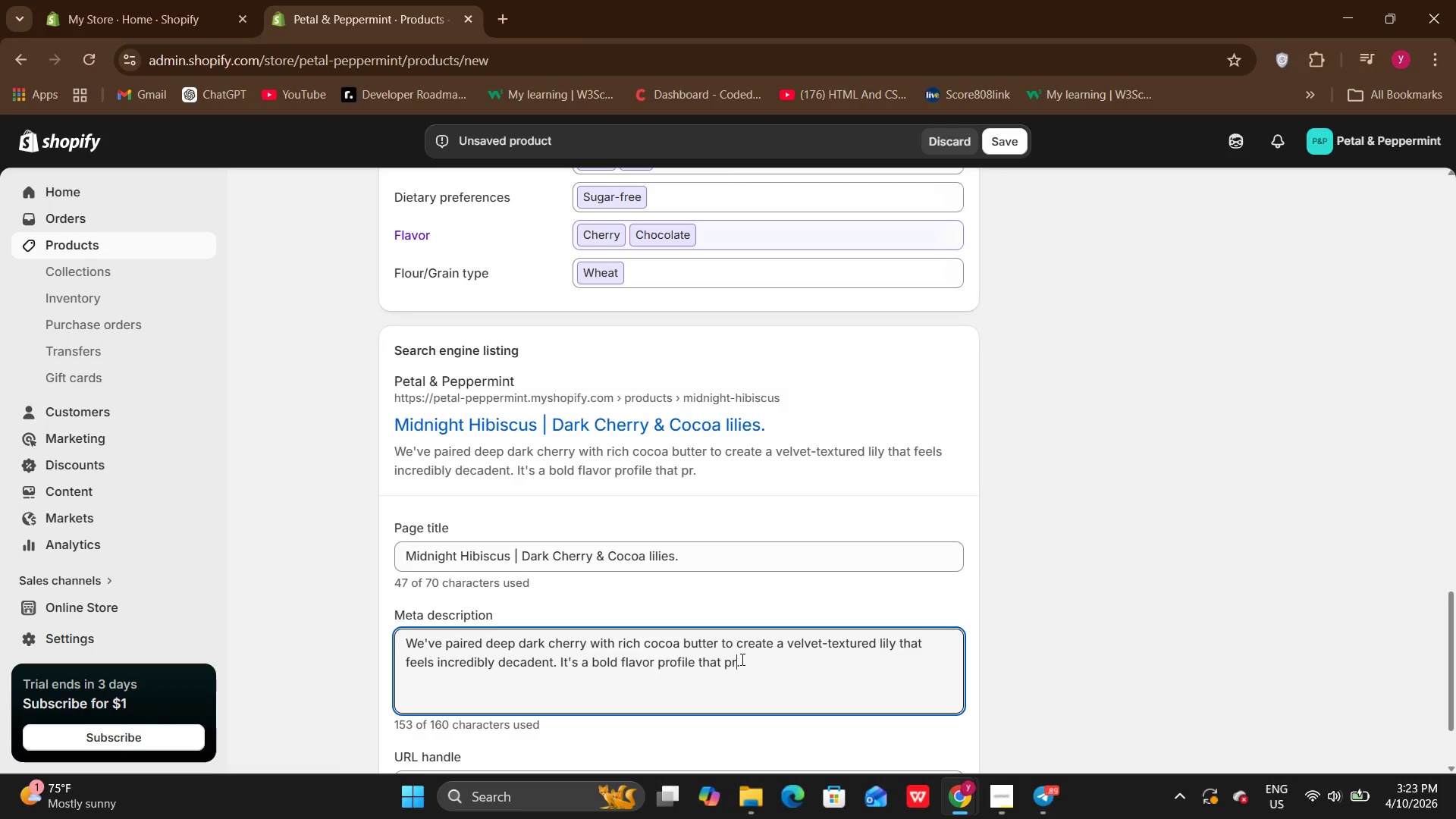 
key(Backspace)
 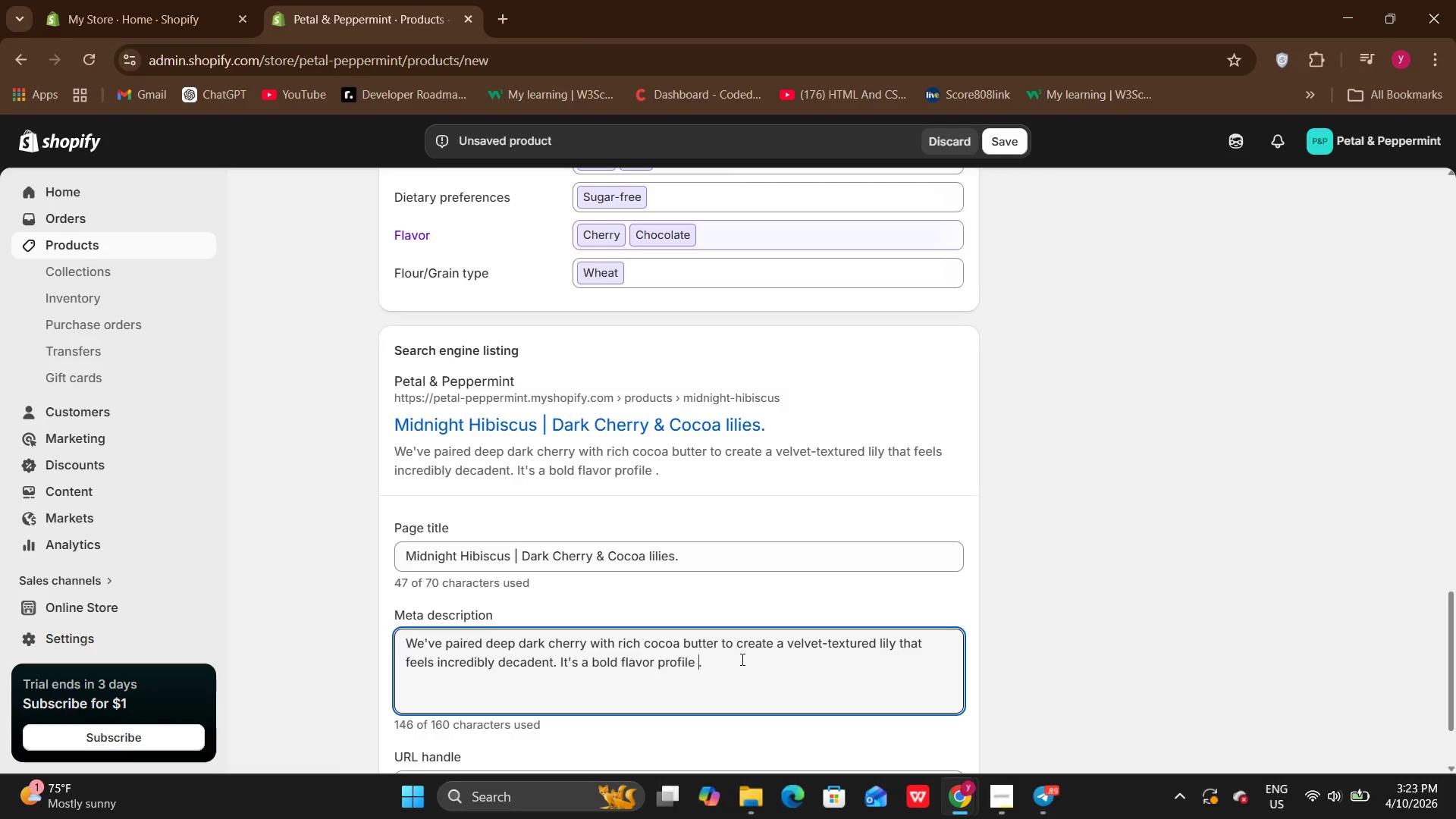 
key(Backspace)
 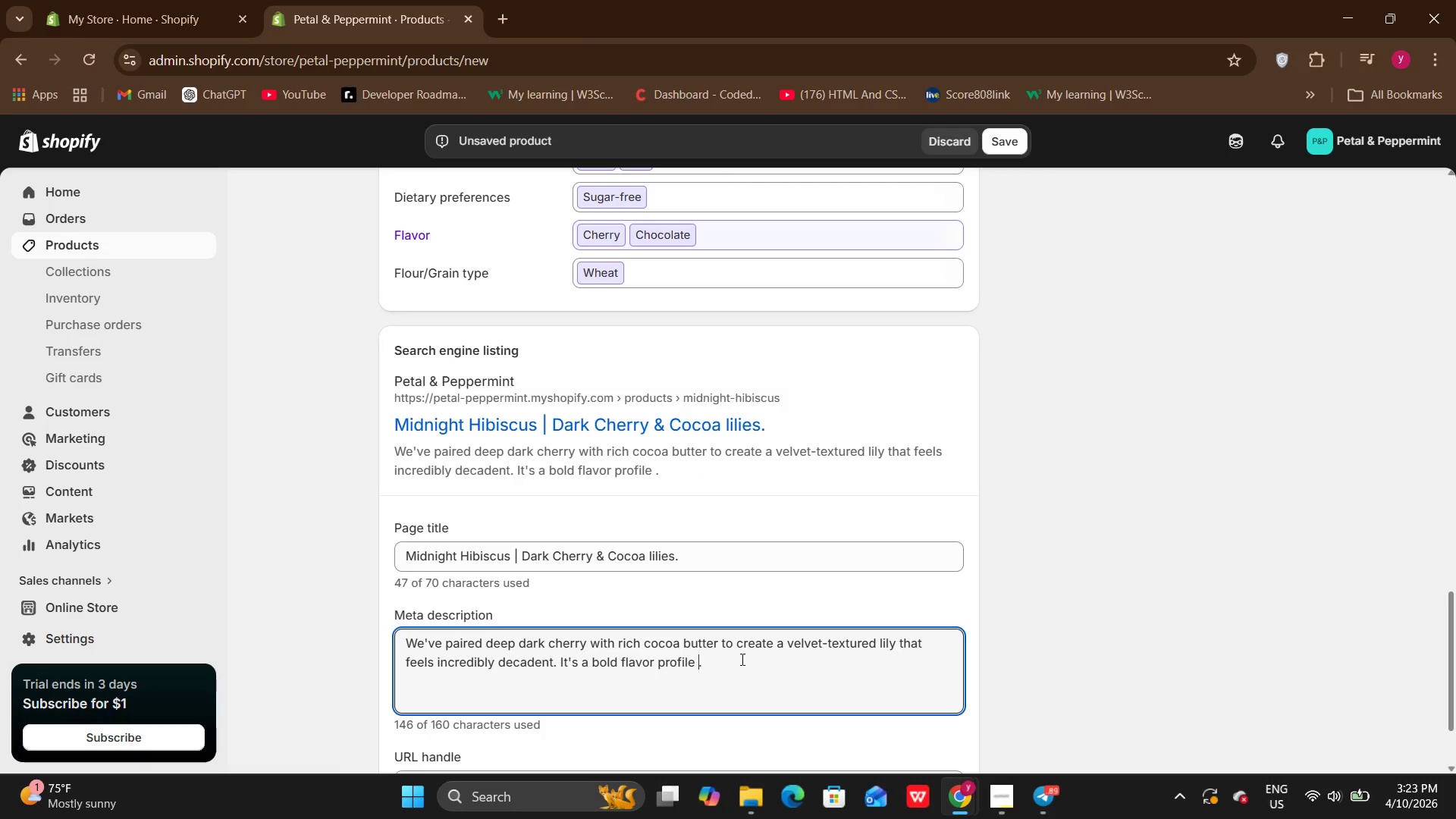 
key(Backspace)
 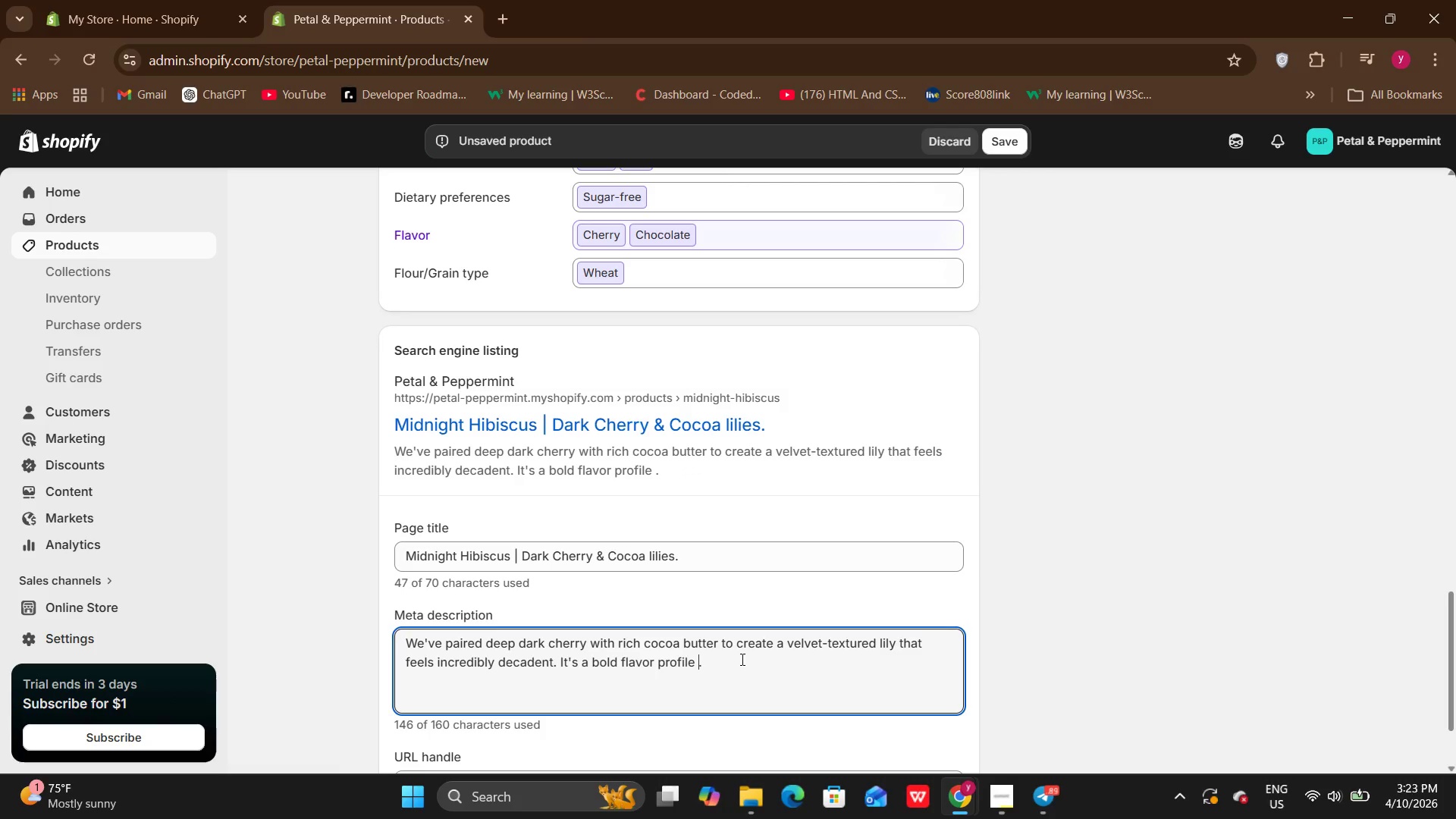 
key(Backspace)
 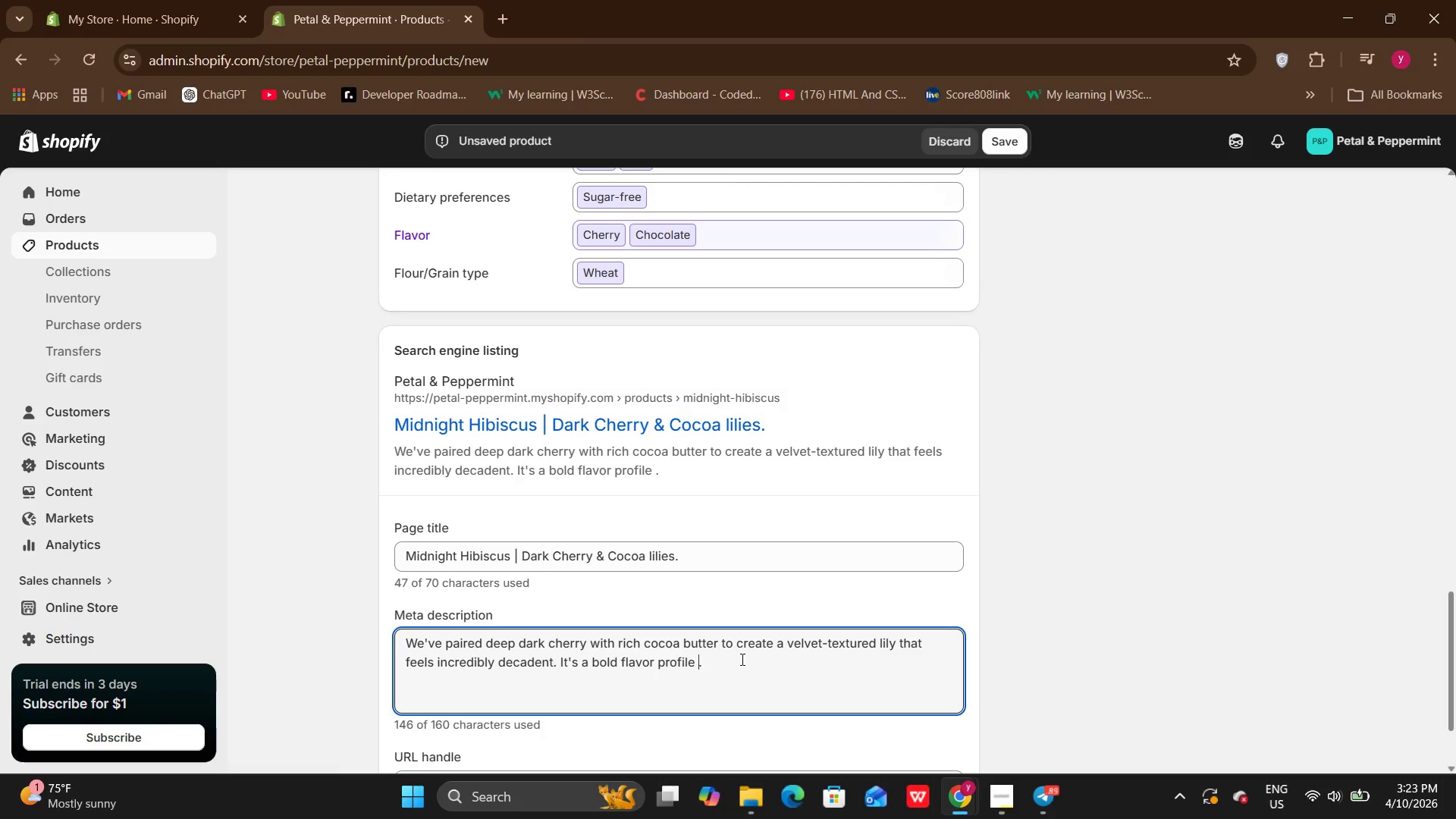 
hold_key(key=Backspace, duration=1.05)
 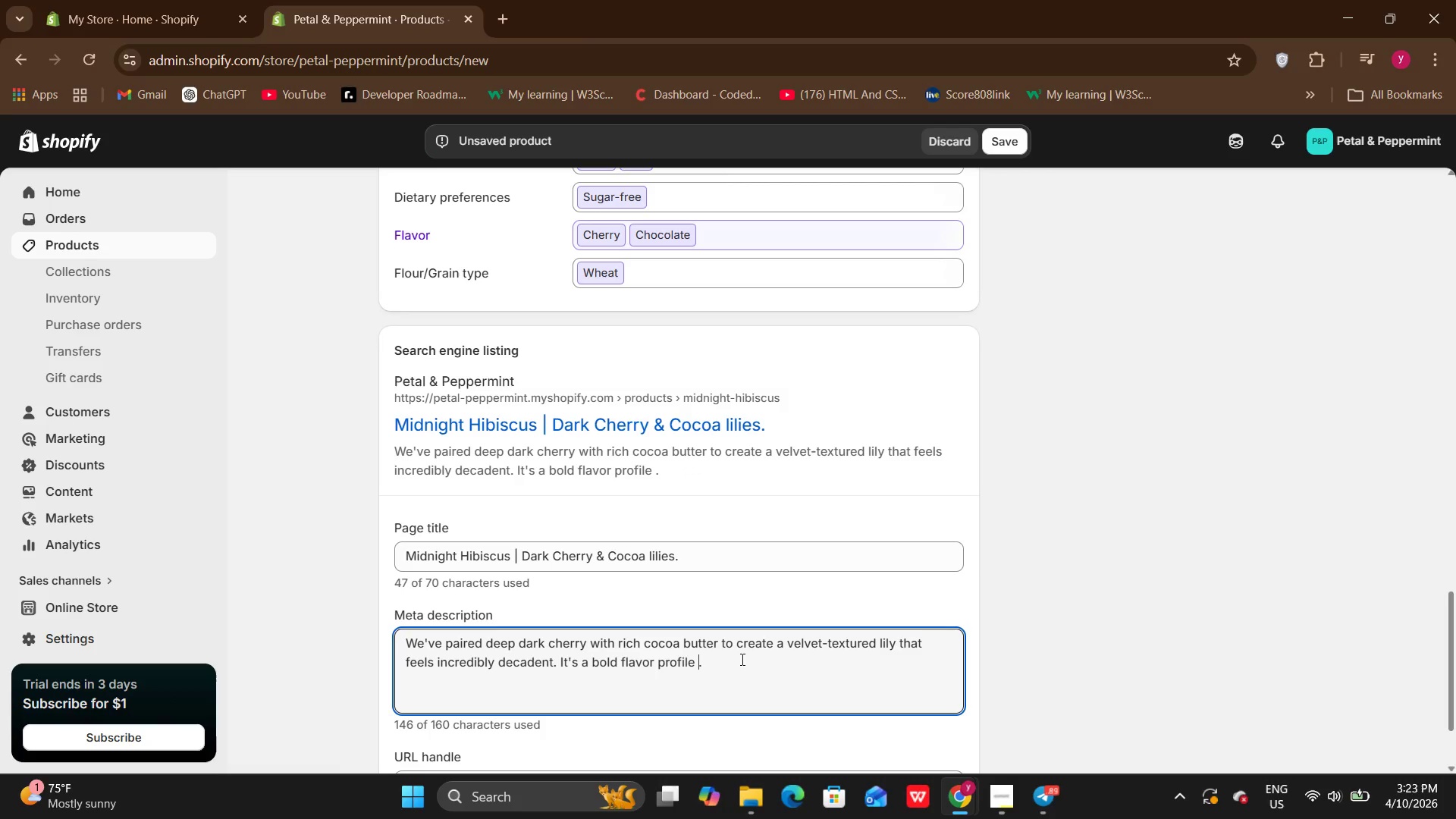 
key(Backspace)
 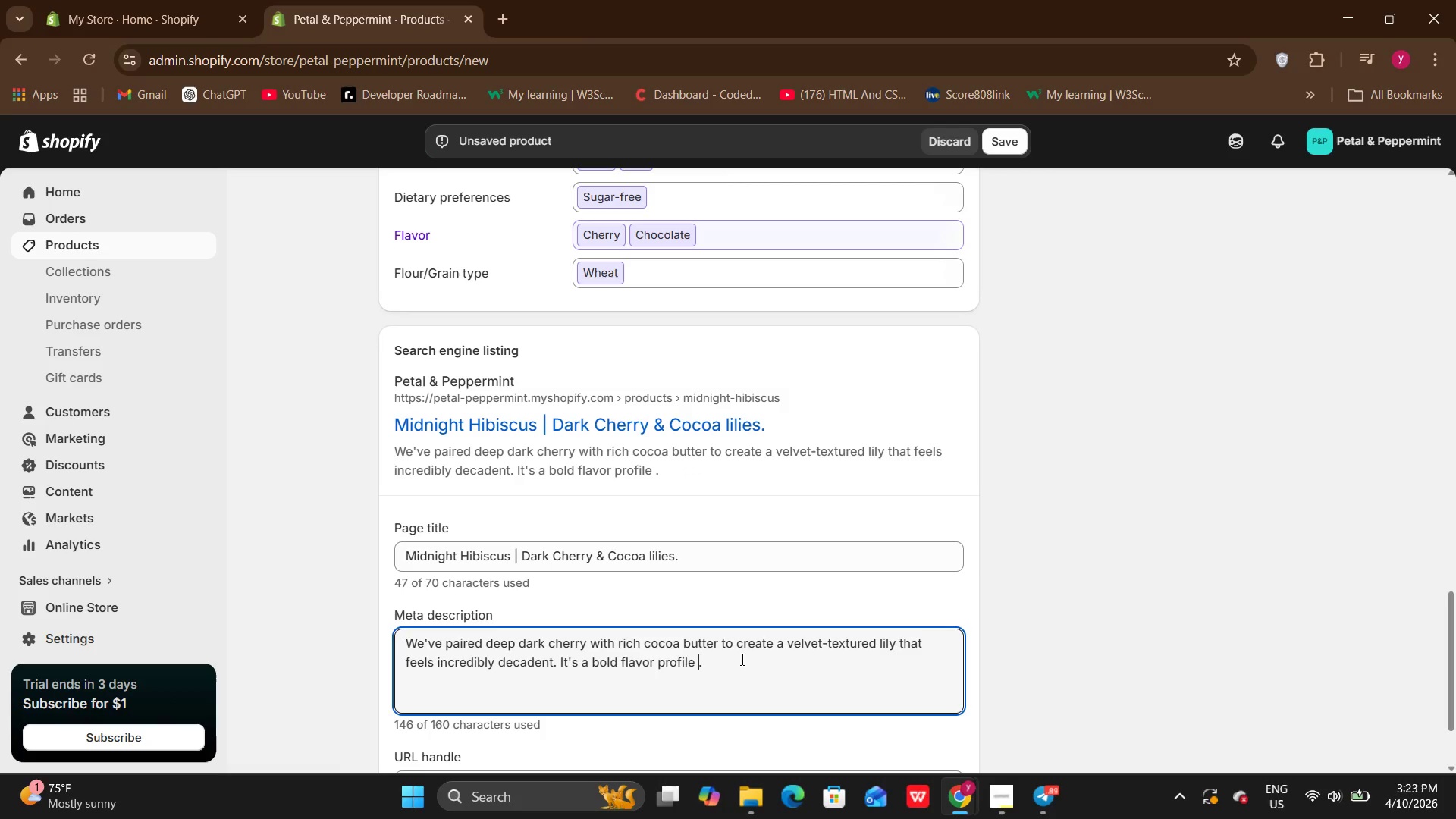 
key(Backspace)
 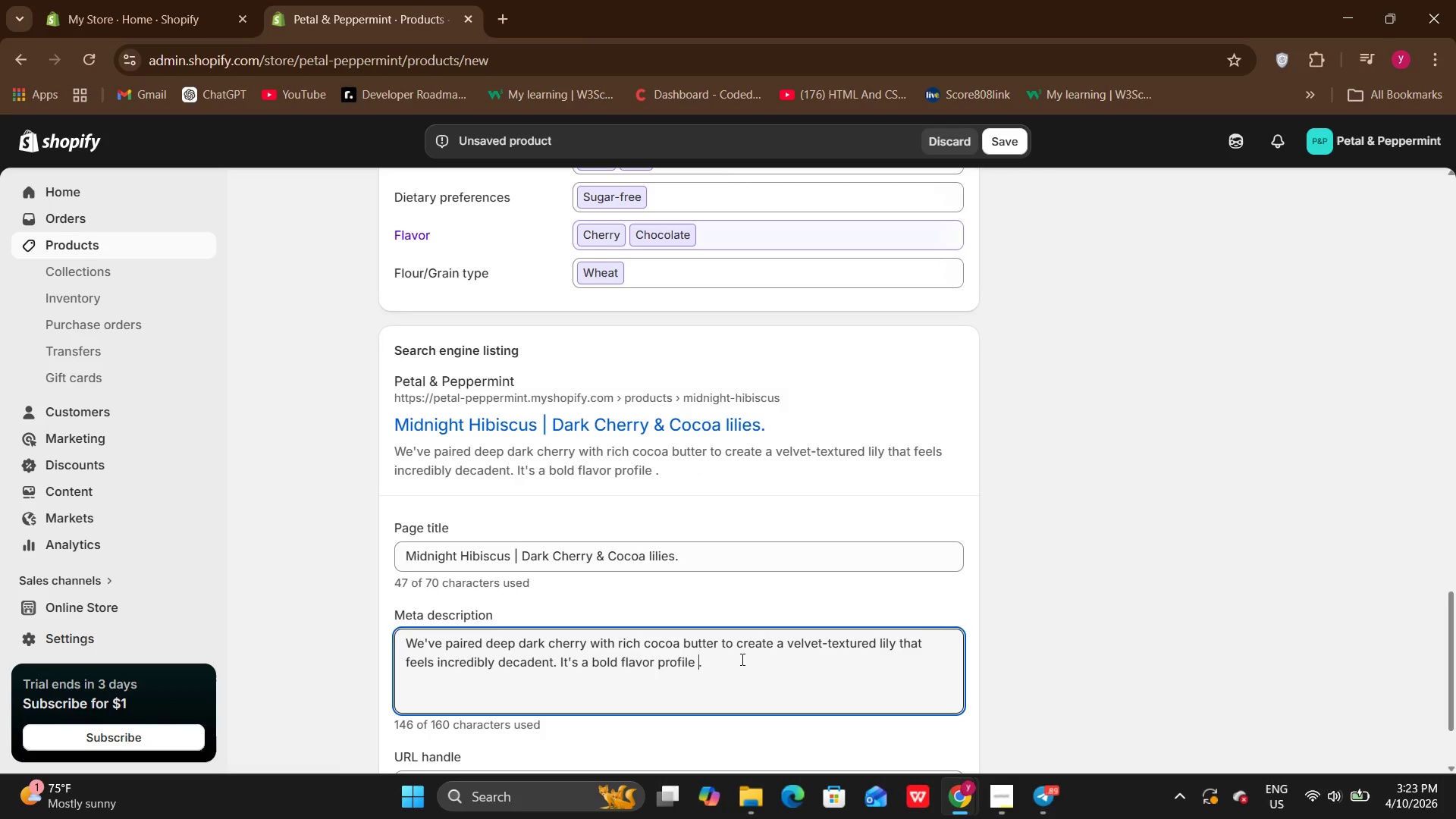 
key(Backspace)
 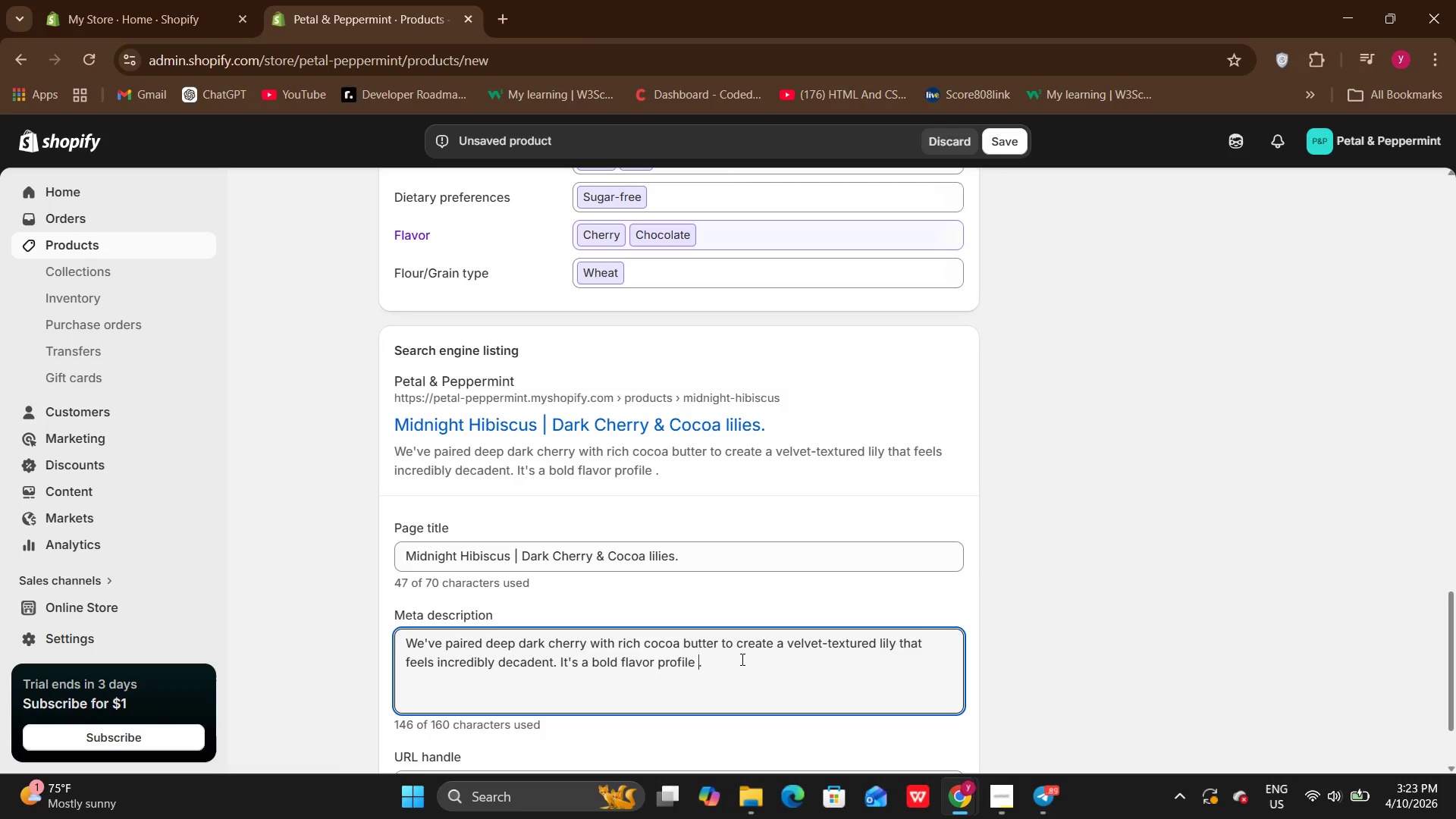 
key(Backspace)
 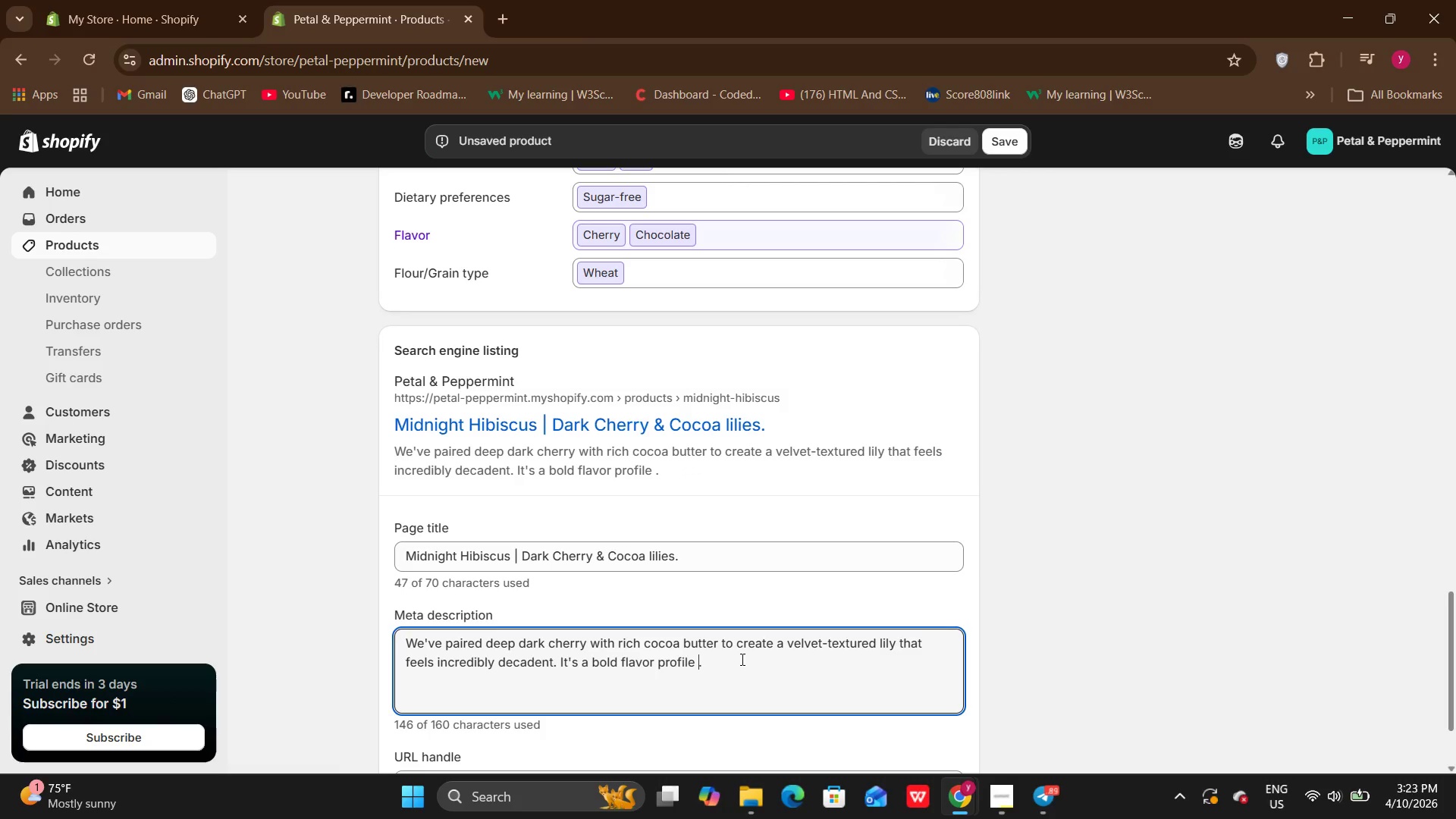 
key(Backspace)
 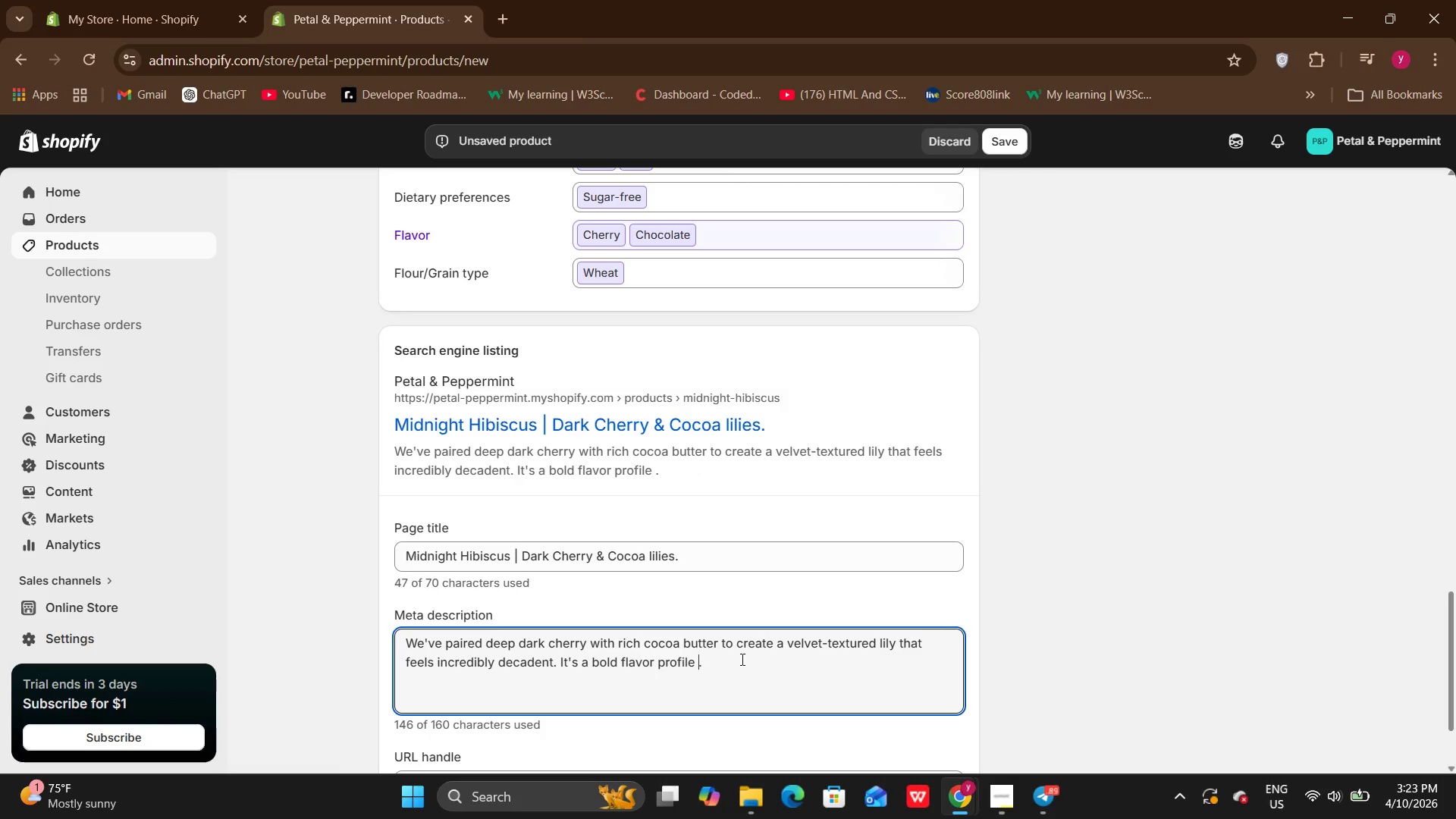 
key(Backspace)
 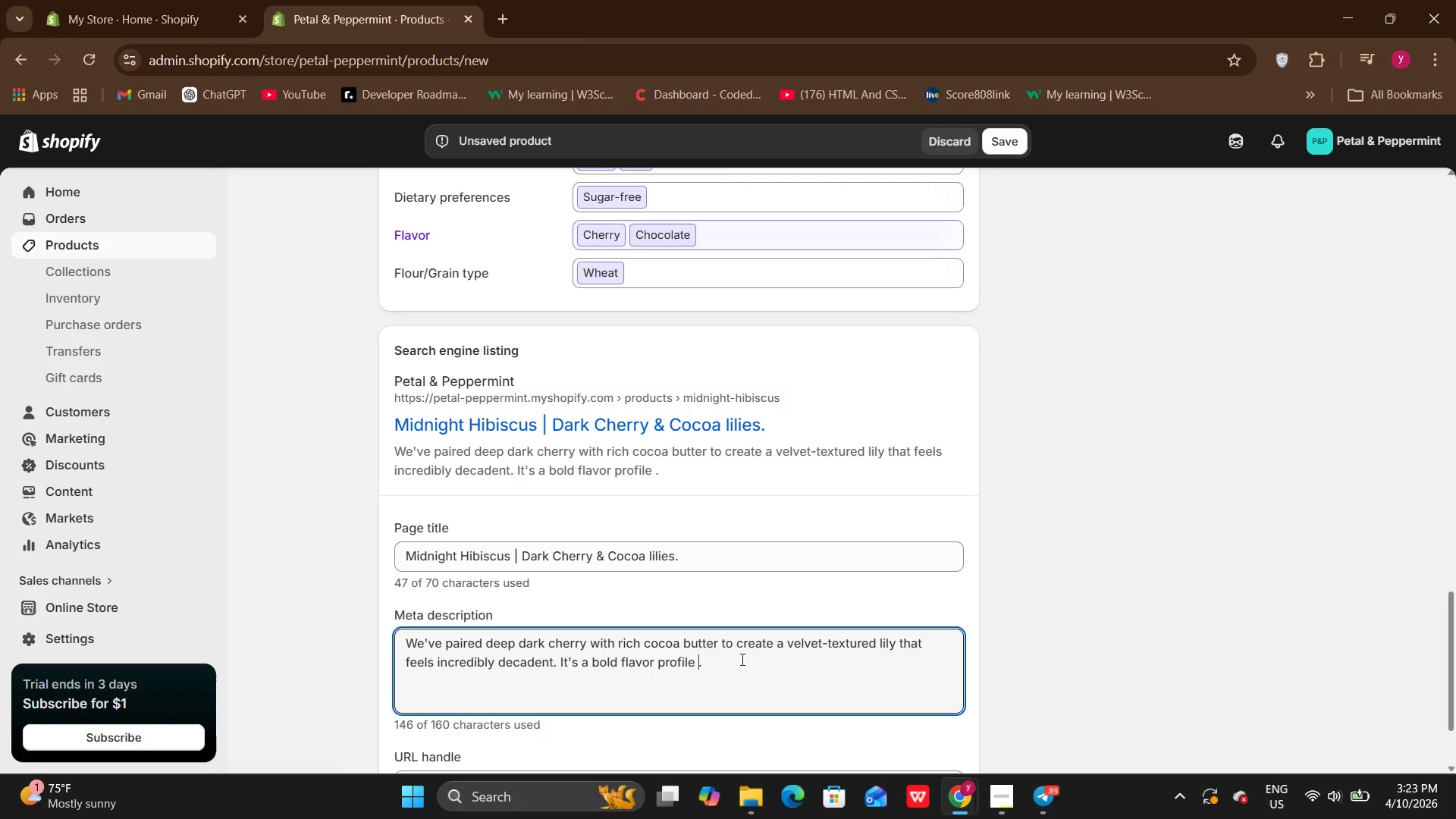 
key(Backspace)
 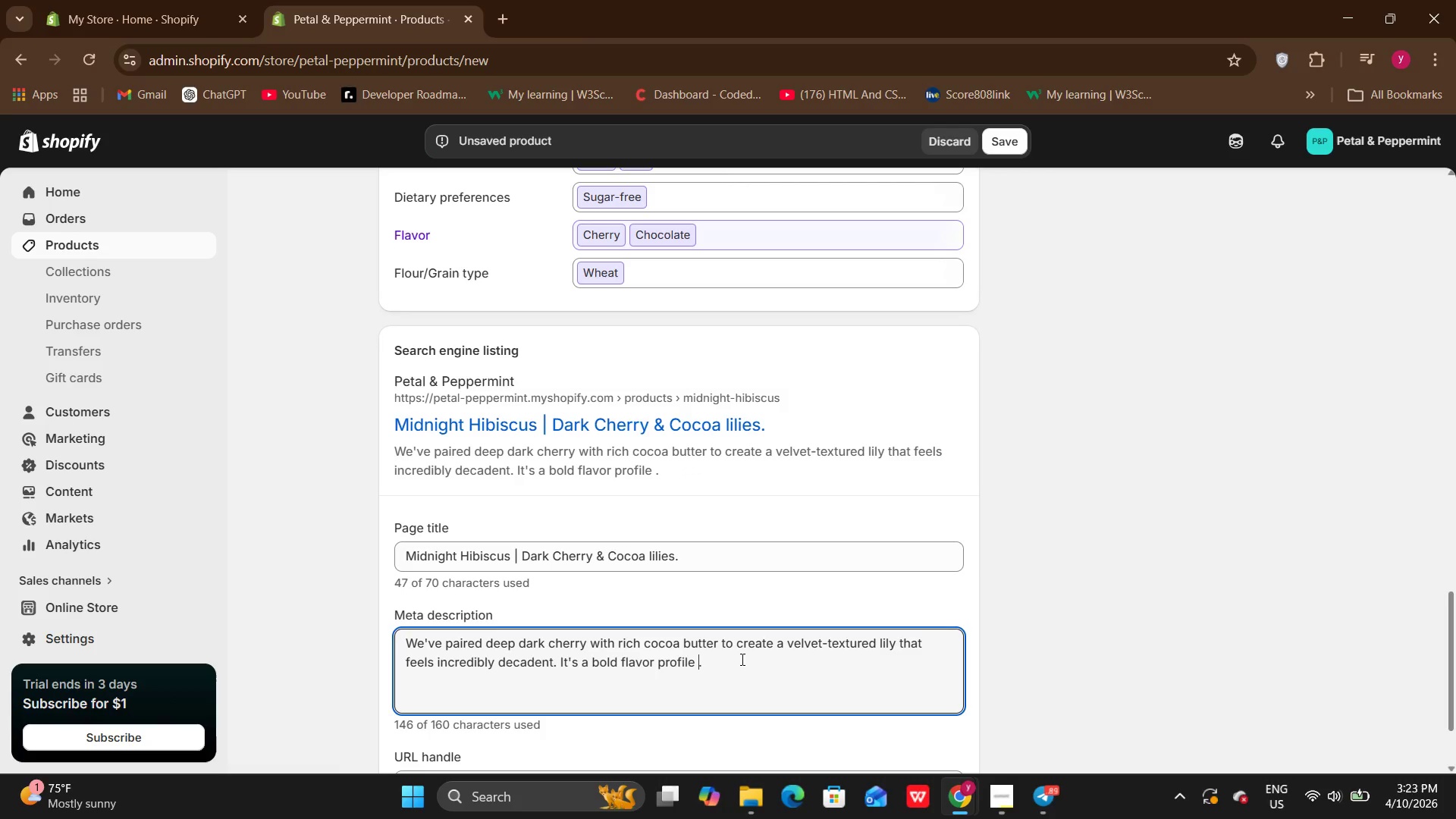 
key(Backspace)
 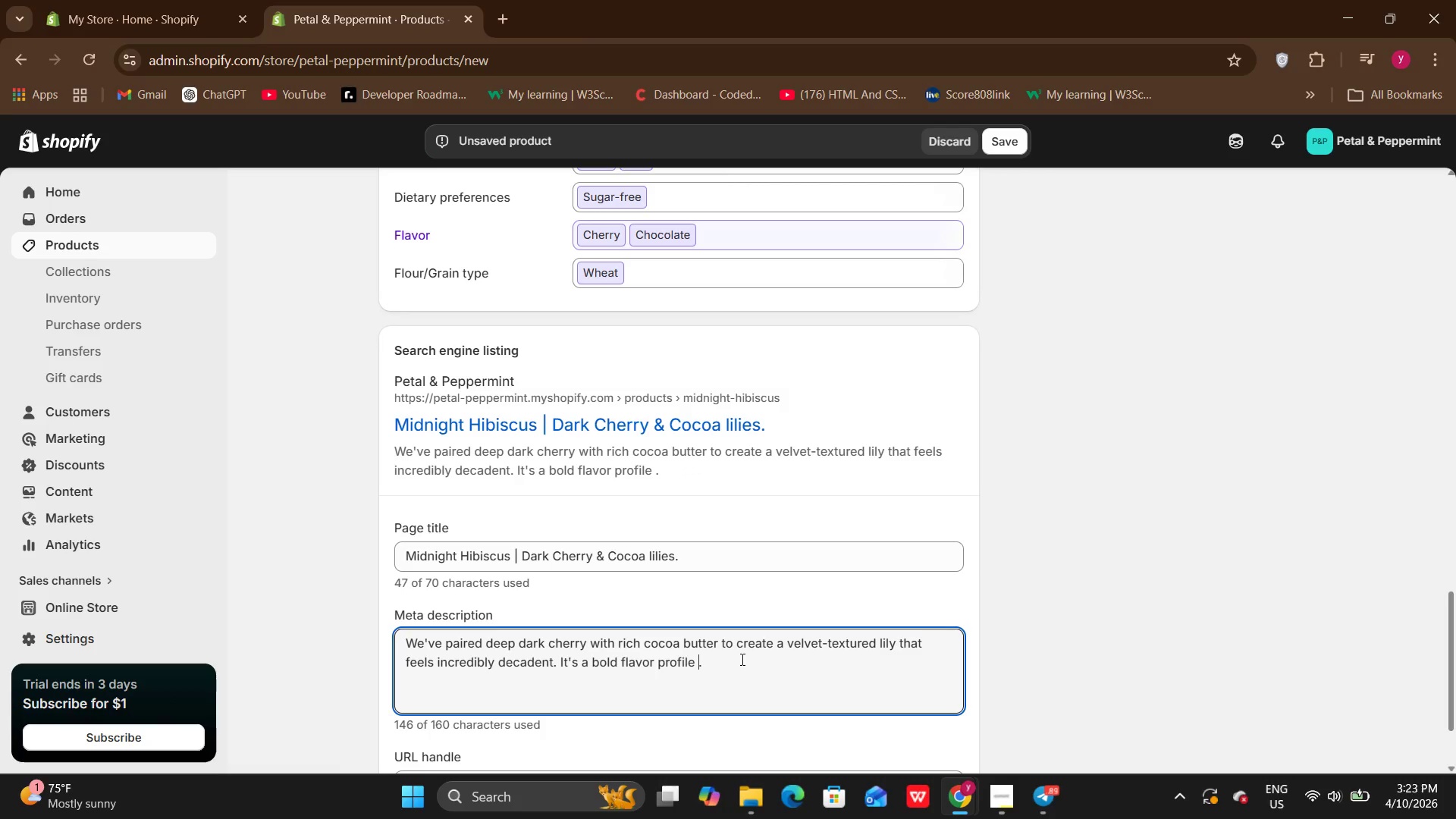 
key(Backspace)
 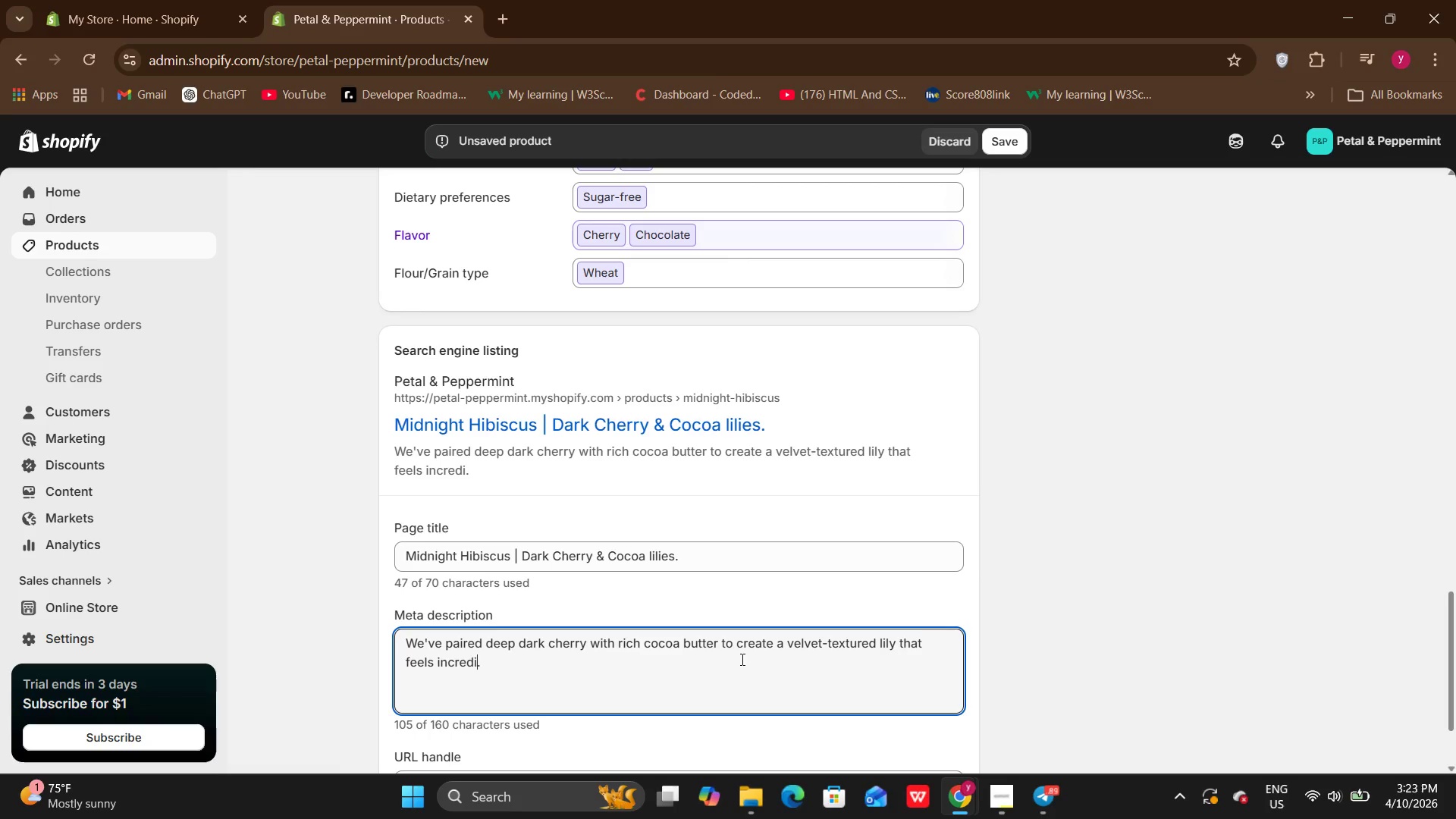 
key(Backspace)
 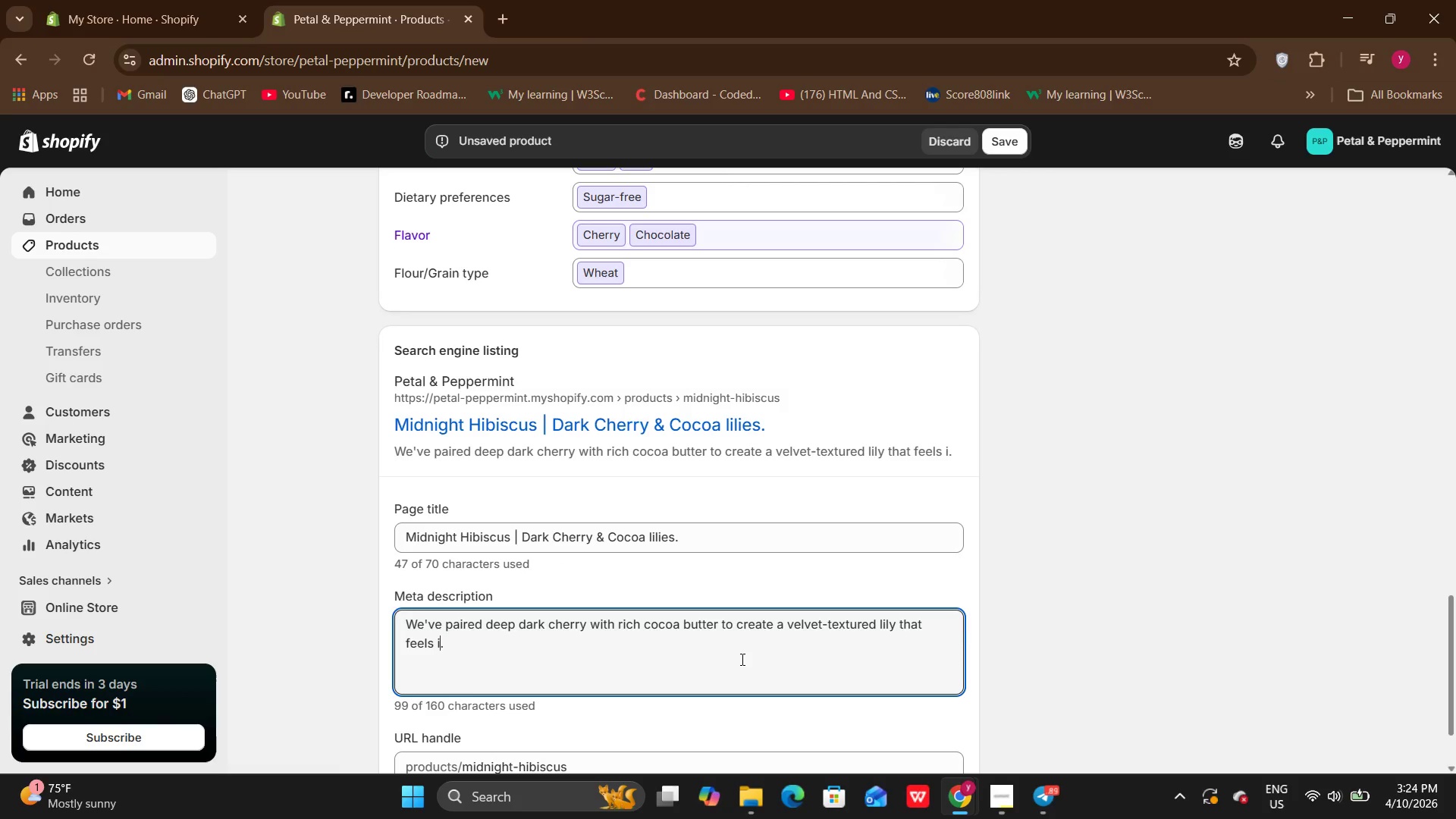 
key(Backspace)
 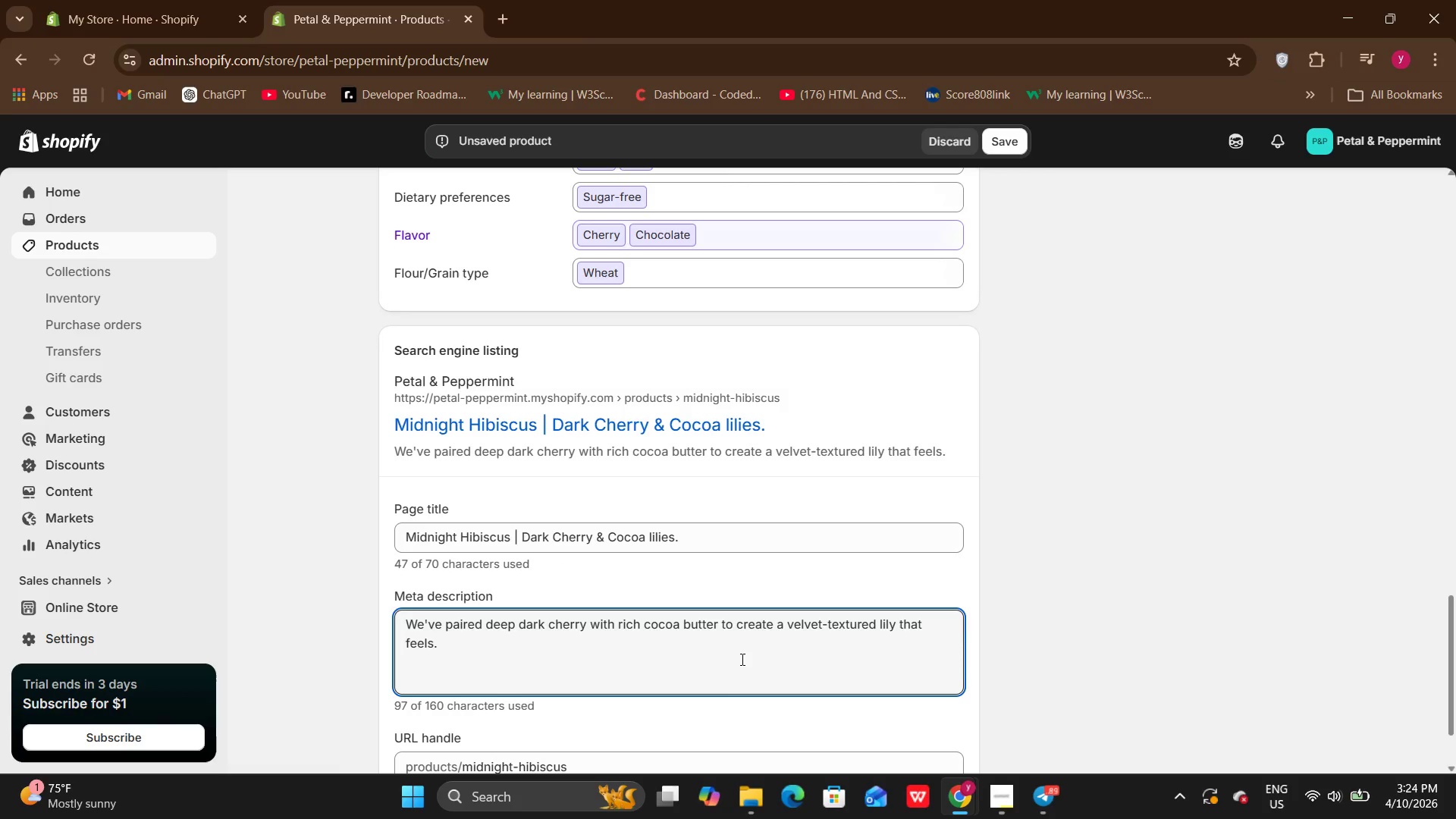 
key(Backspace)
 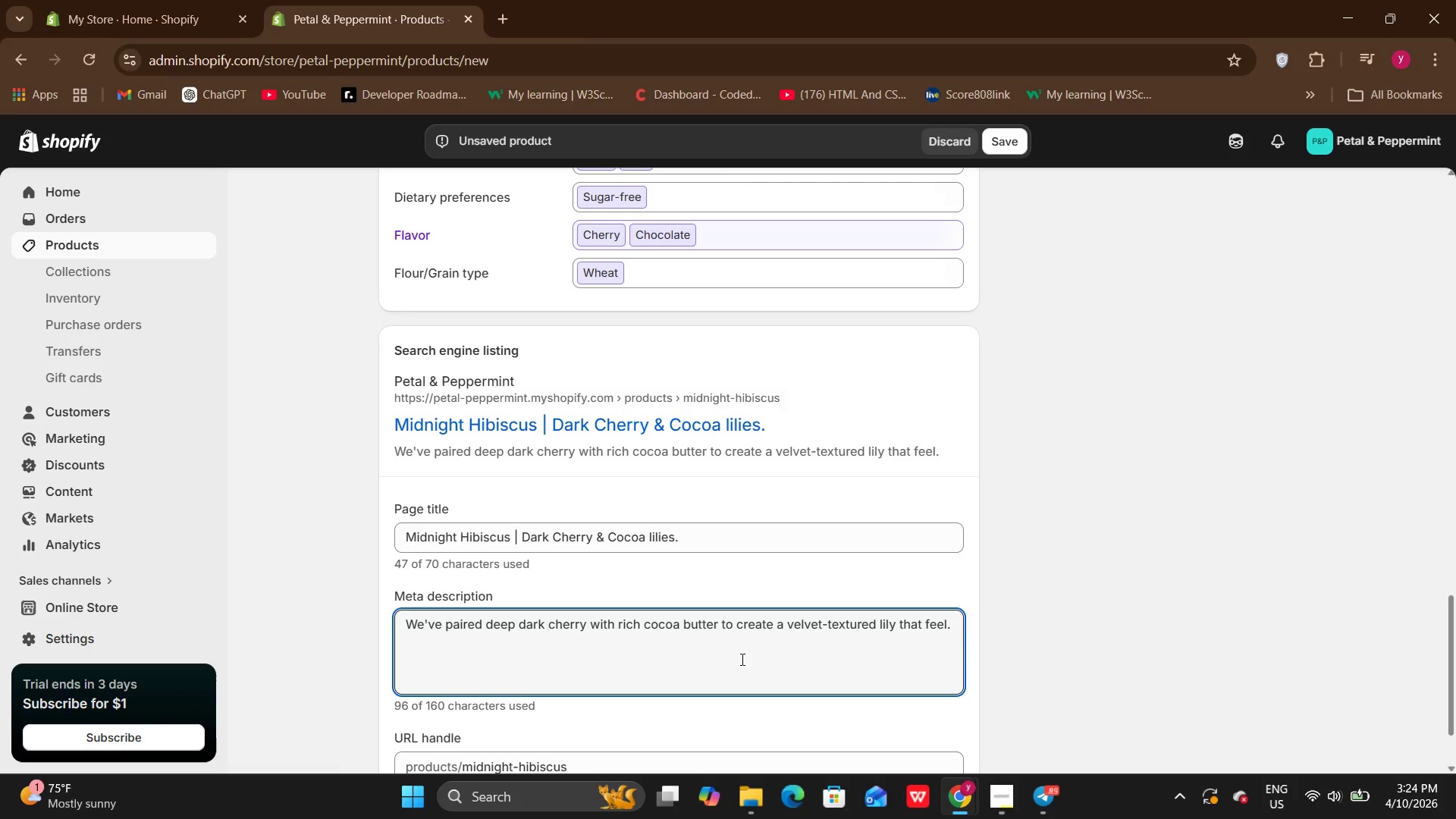 
key(Backspace)
 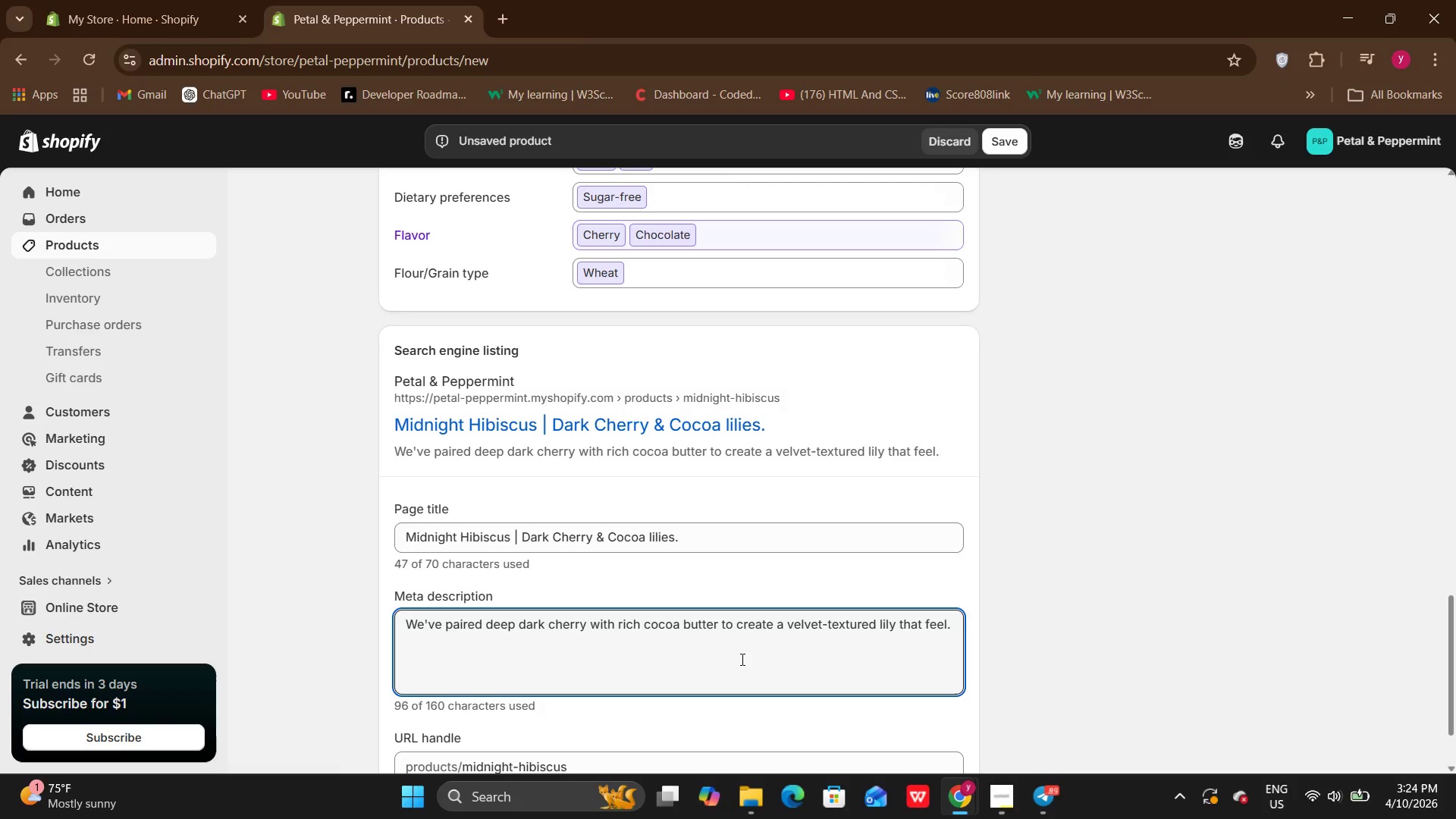 
hold_key(key=Backspace, duration=1.5)
 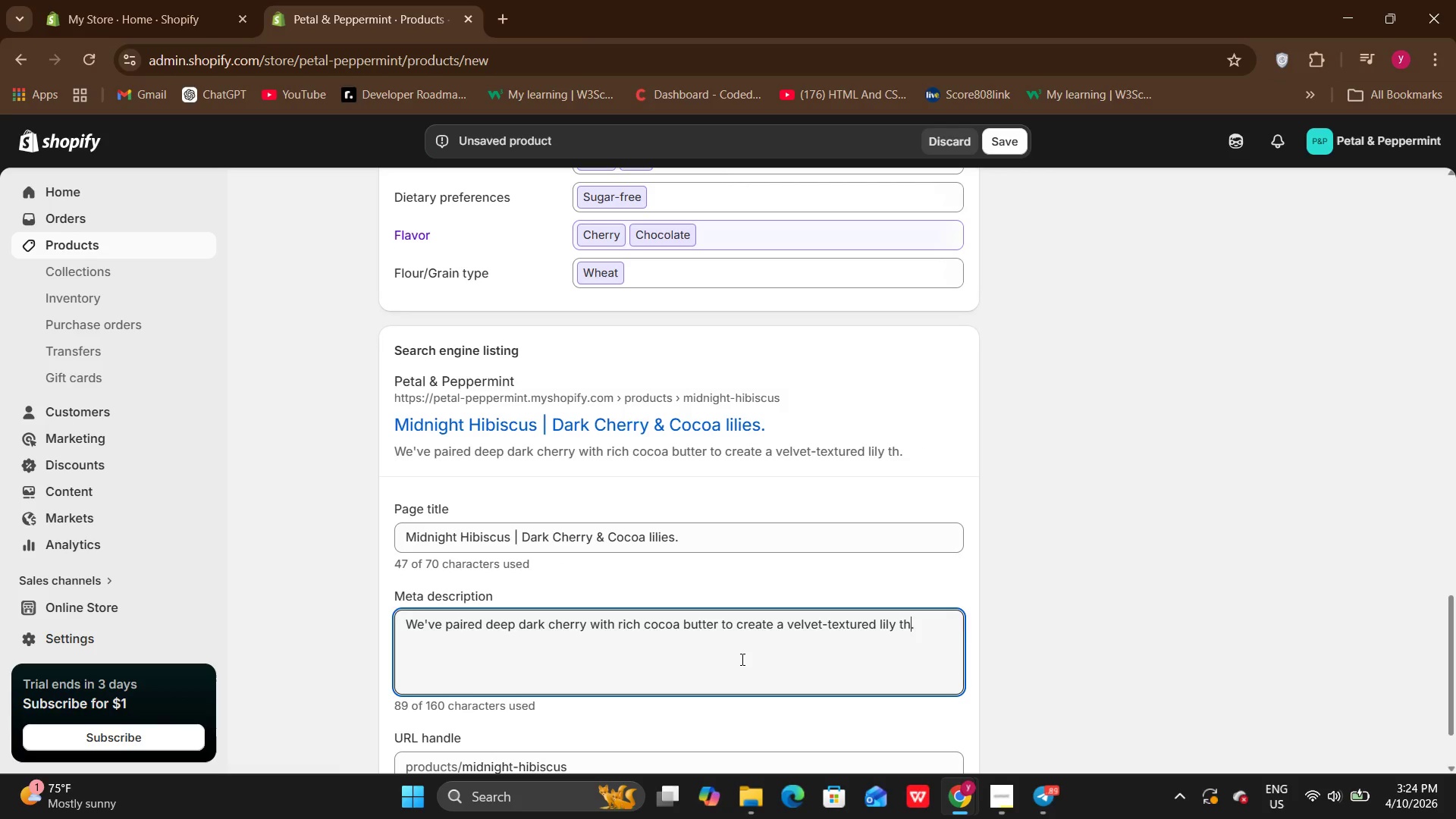 
hold_key(key=Backspace, duration=1.52)
 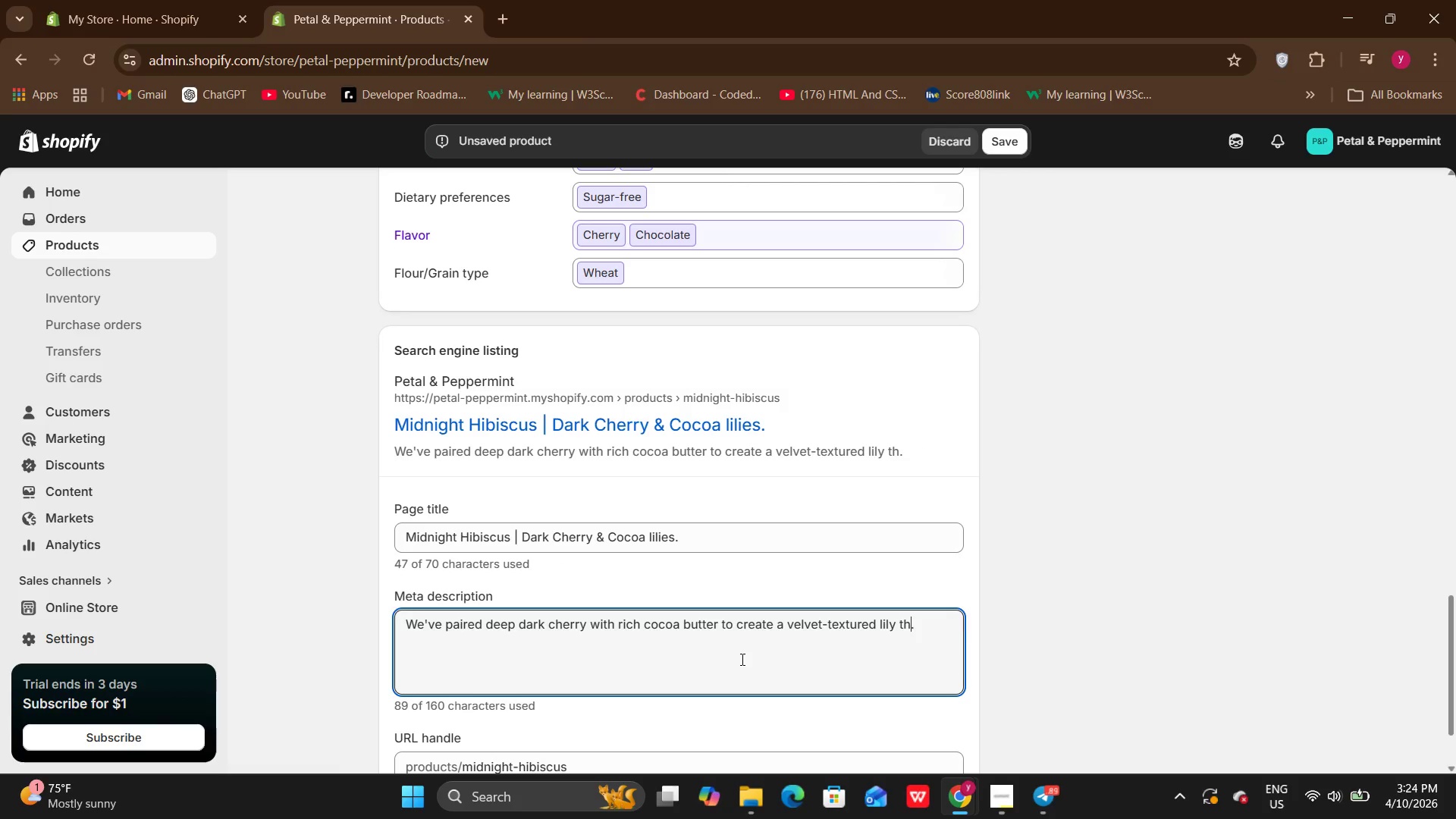 
hold_key(key=Backspace, duration=0.53)
 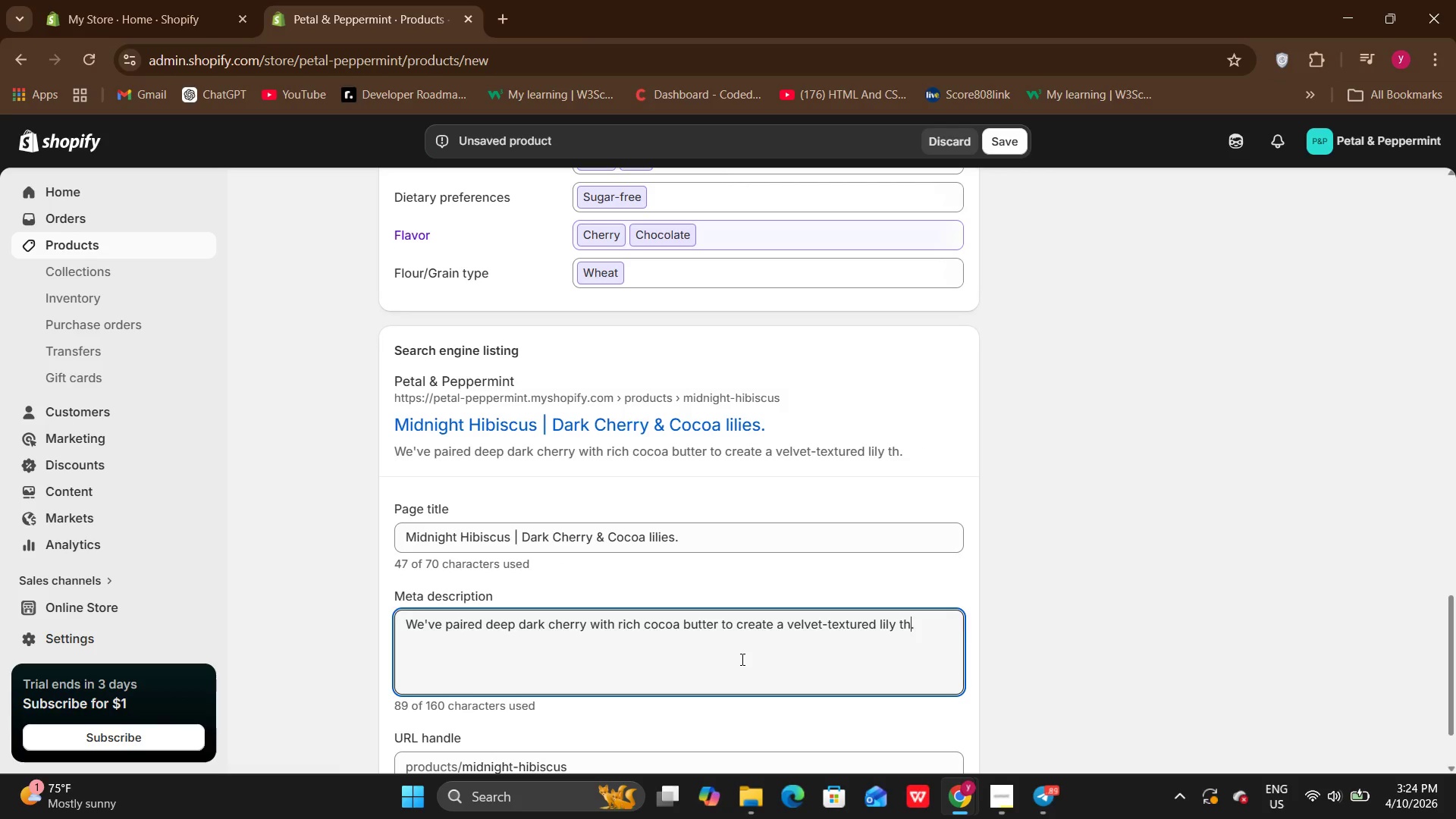 
hold_key(key=Backspace, duration=0.44)
 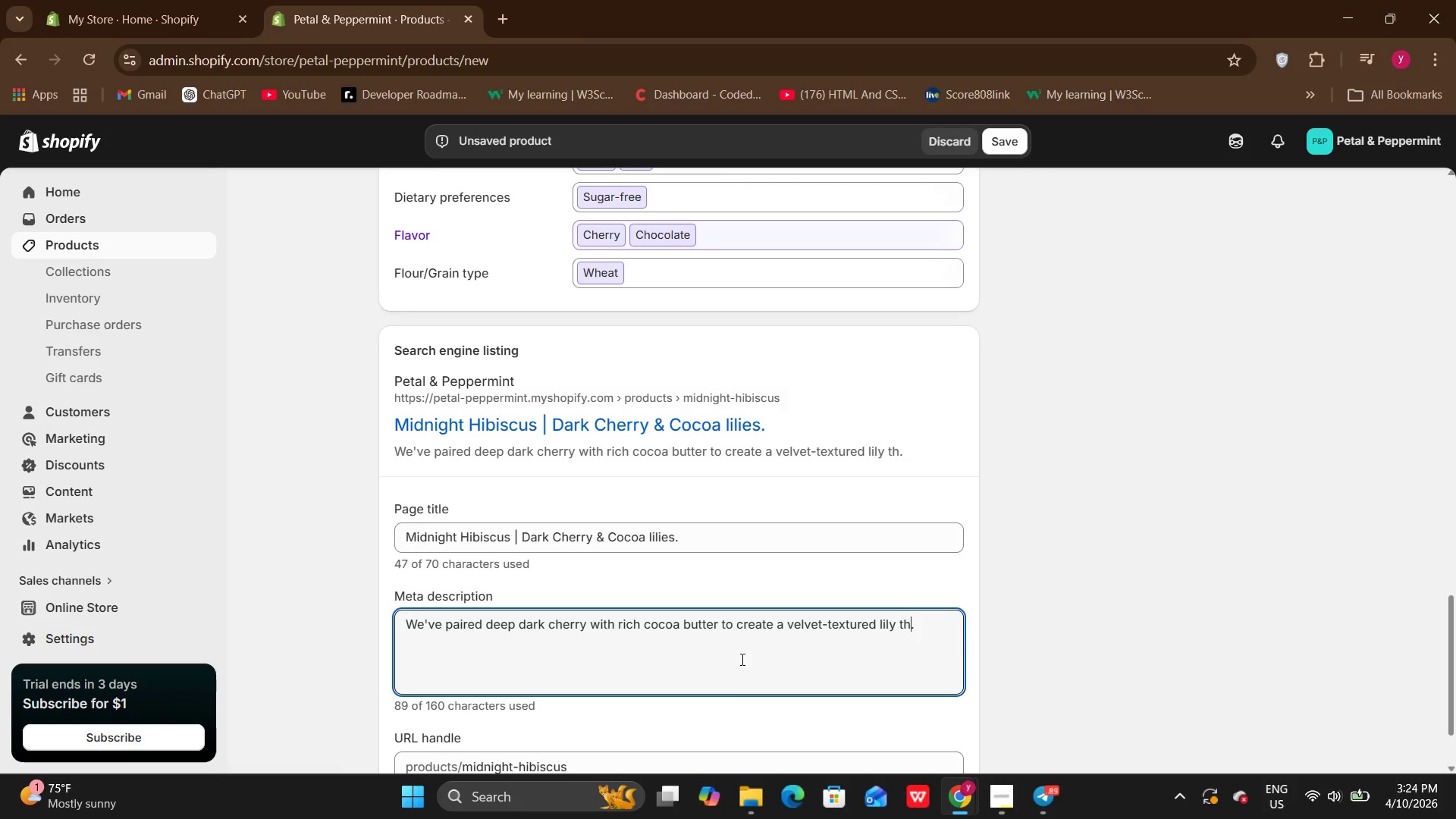 
key(Backspace)
 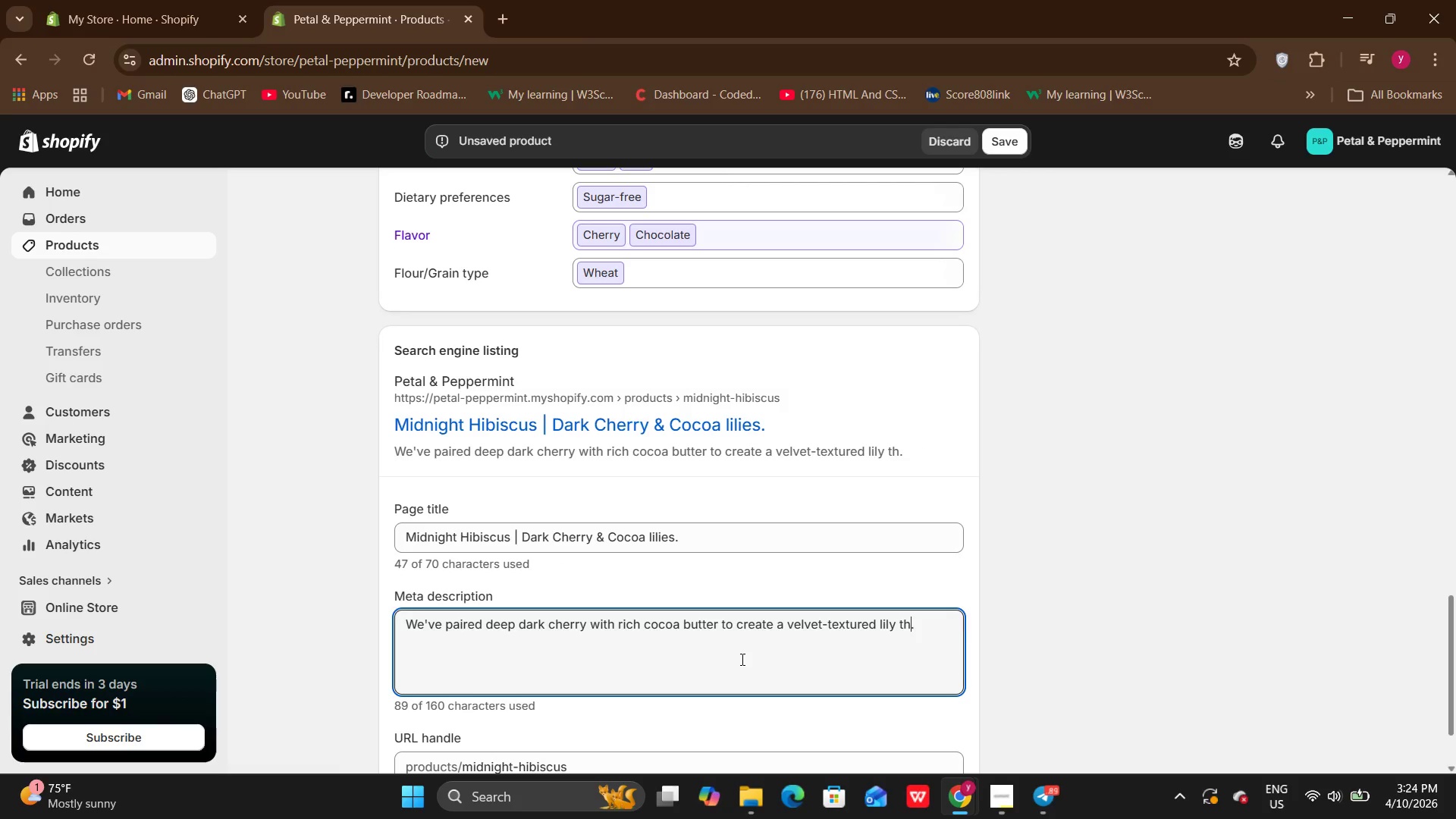 
key(Backspace)
 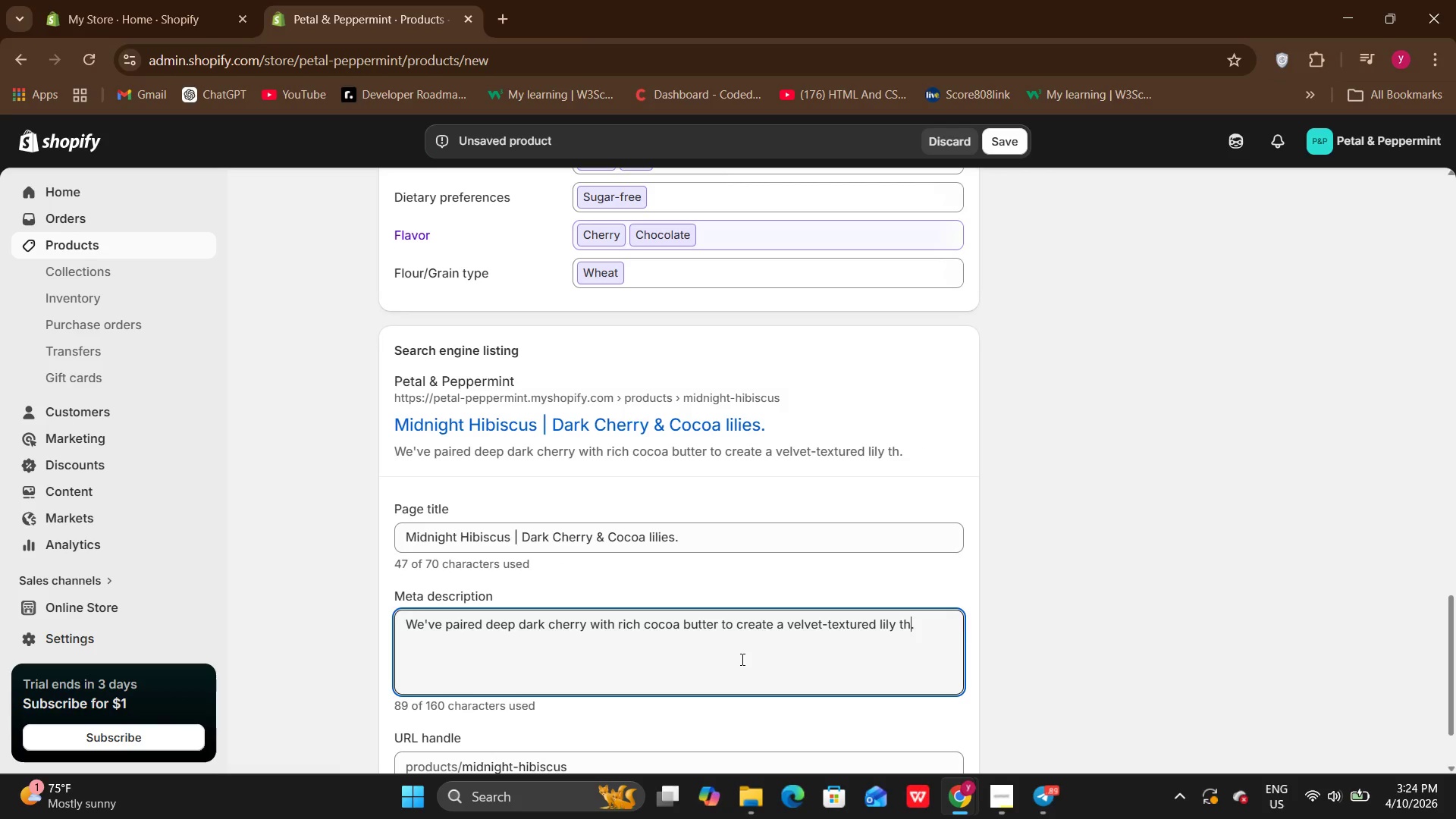 
key(Backspace)
 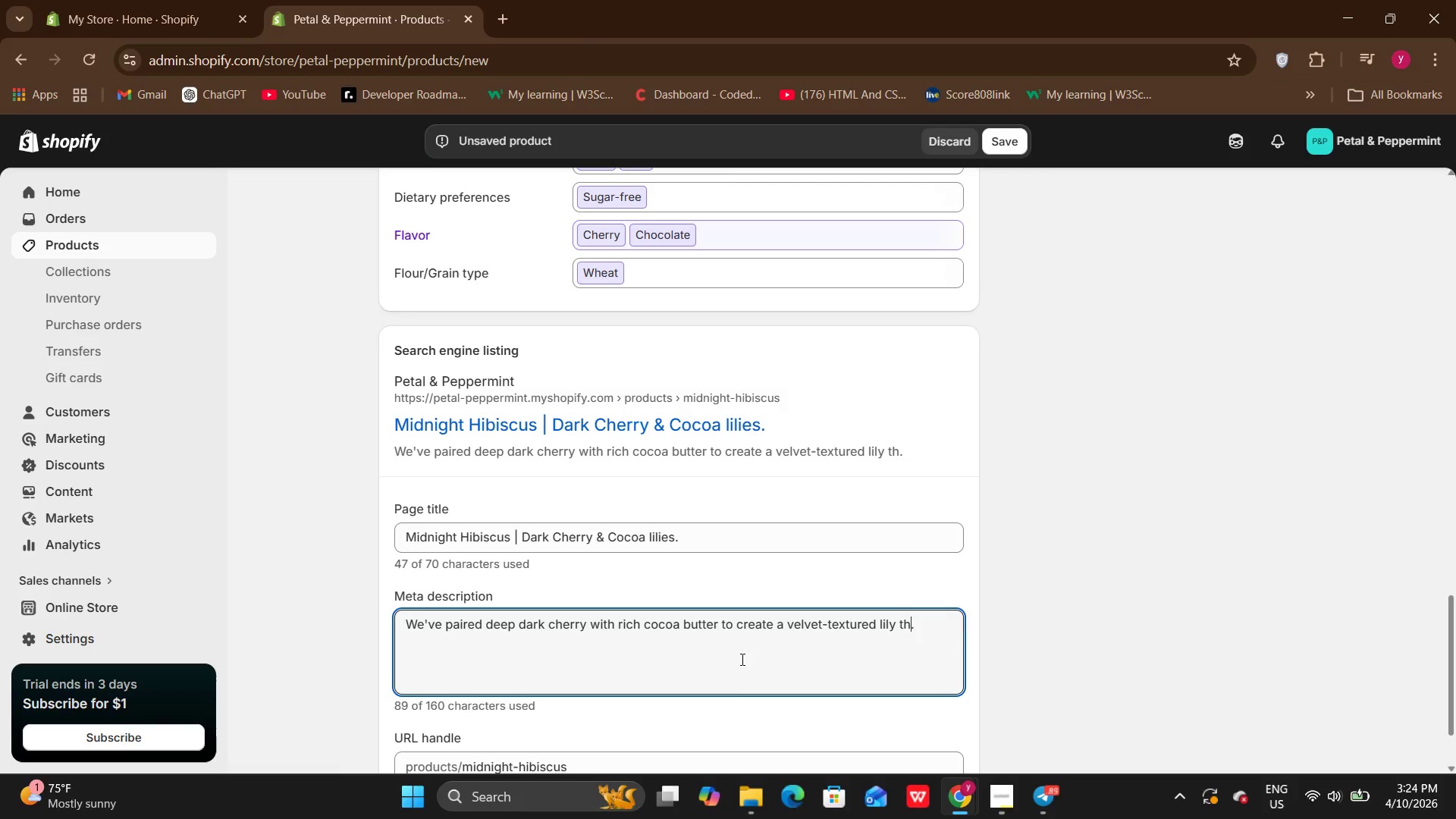 
hold_key(key=Backspace, duration=0.84)
 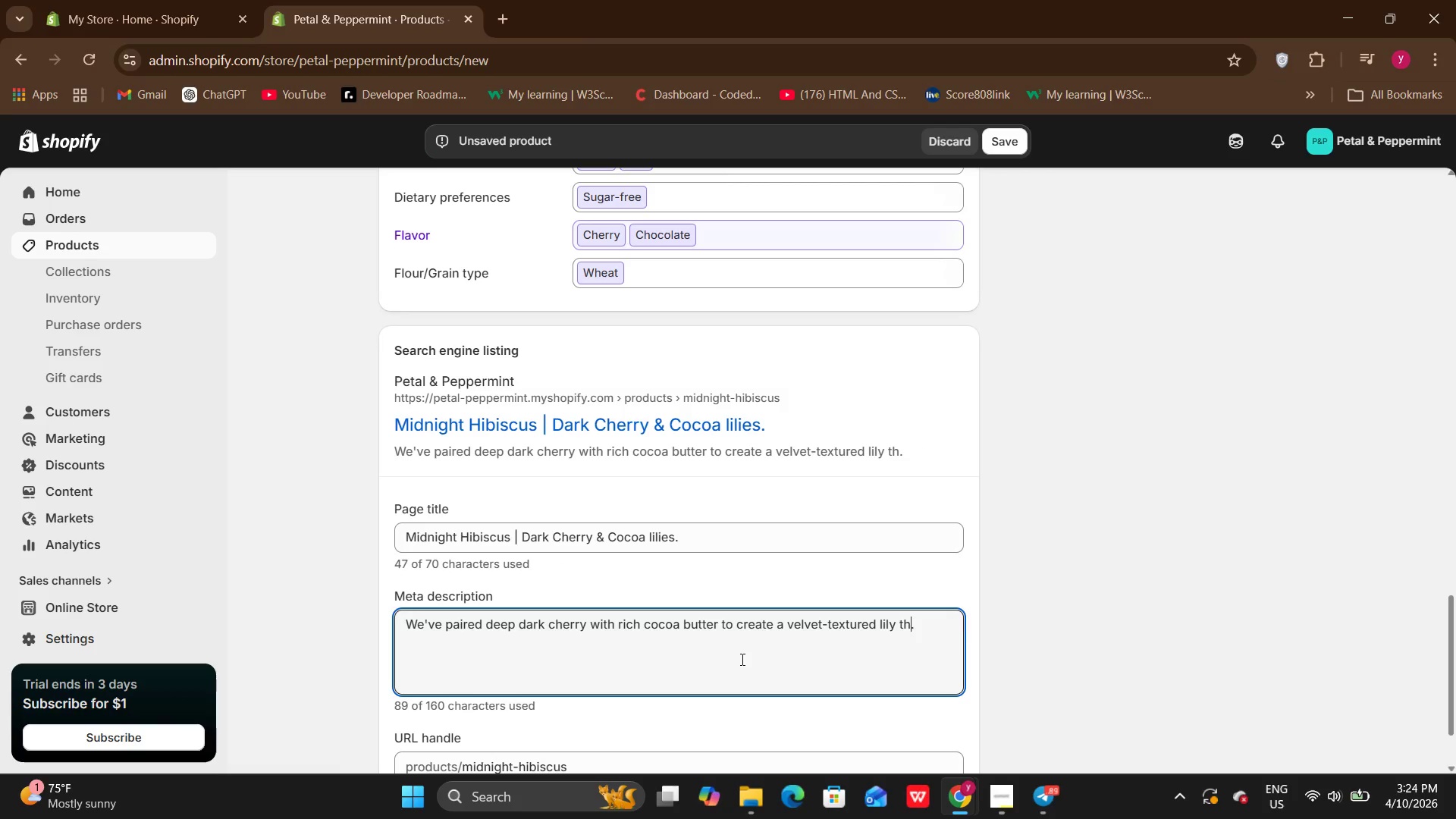 
key(Backspace)
 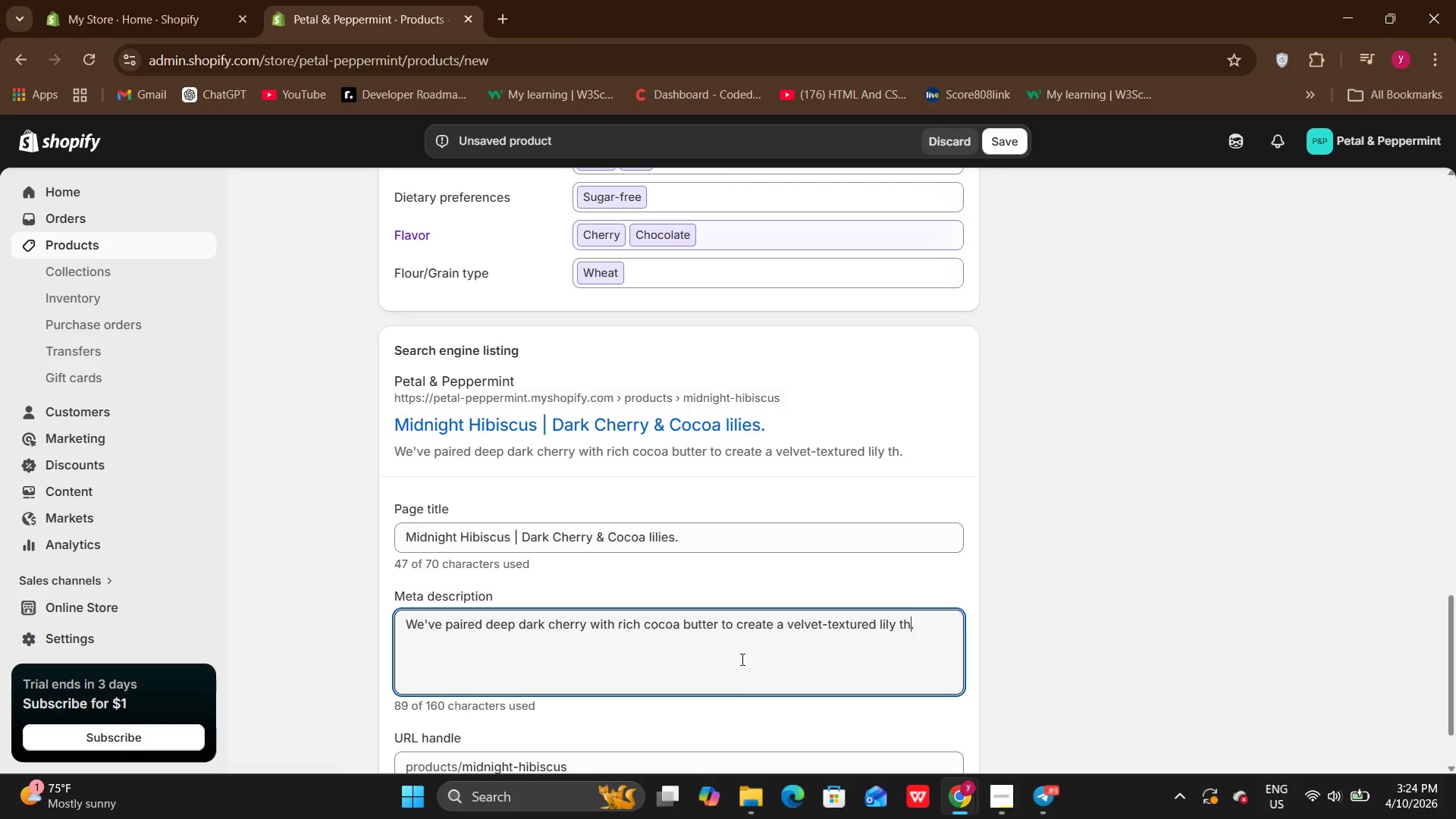 
key(Backspace)
 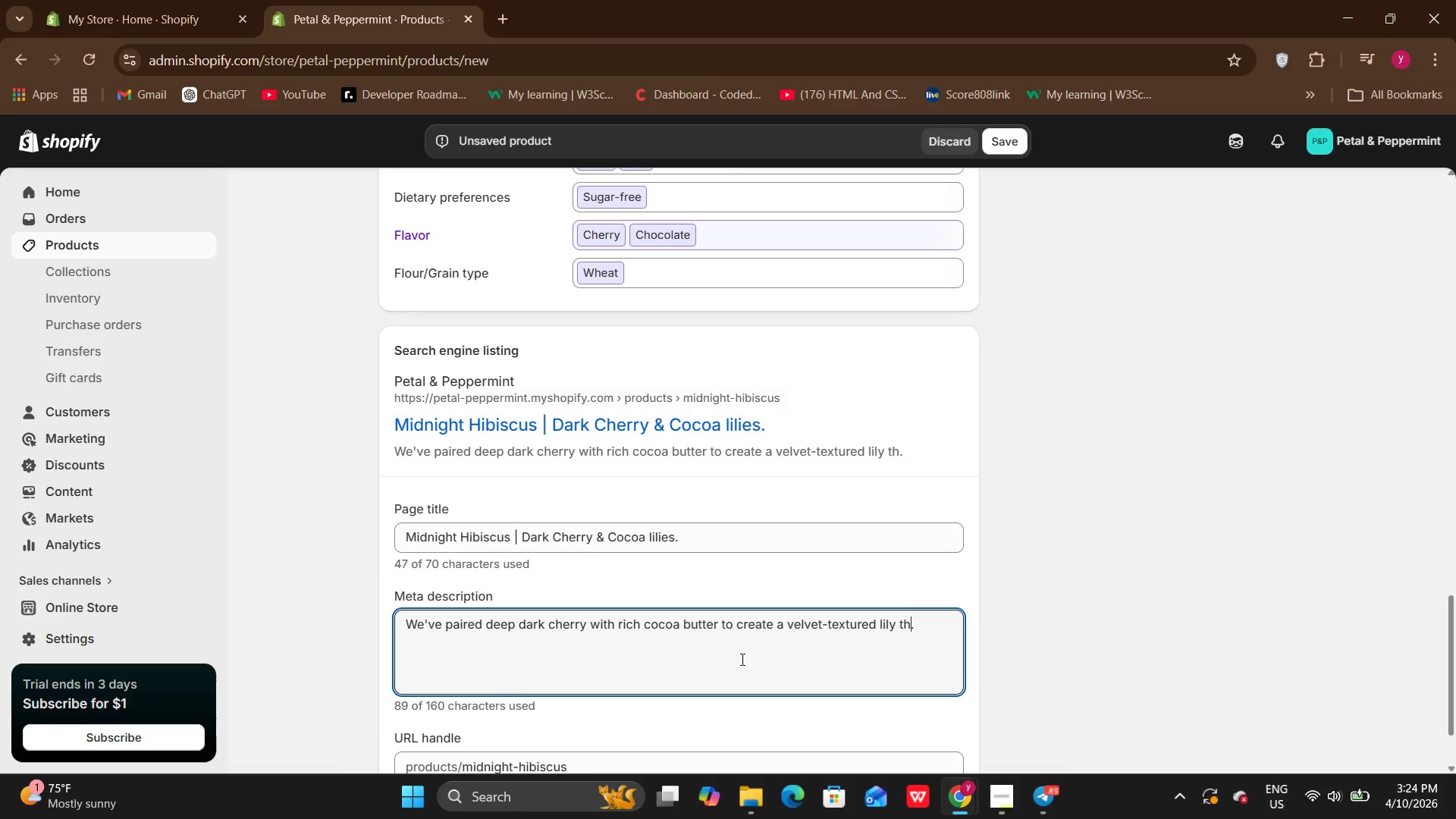 
key(Backspace)
 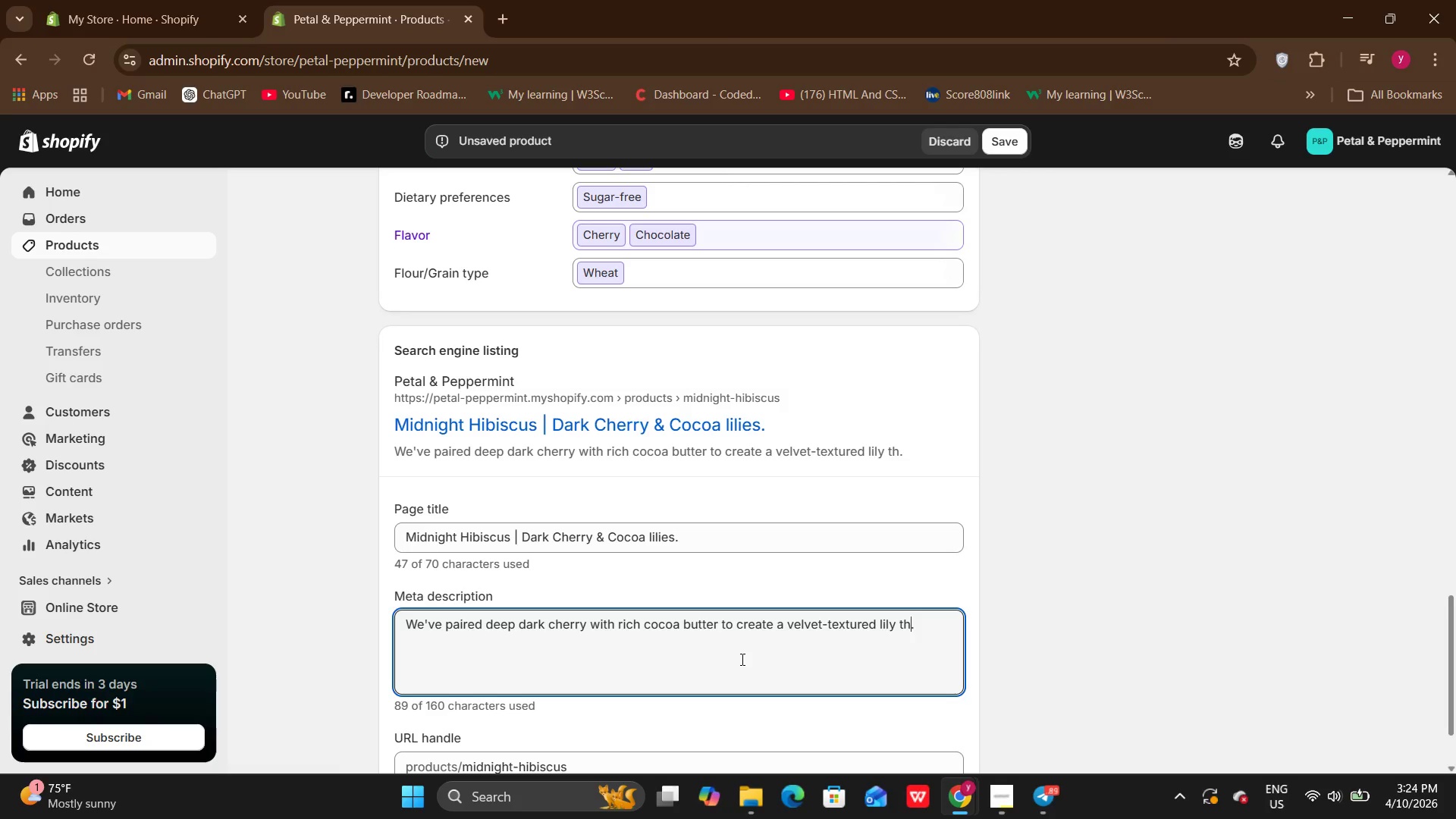 
key(Backspace)
 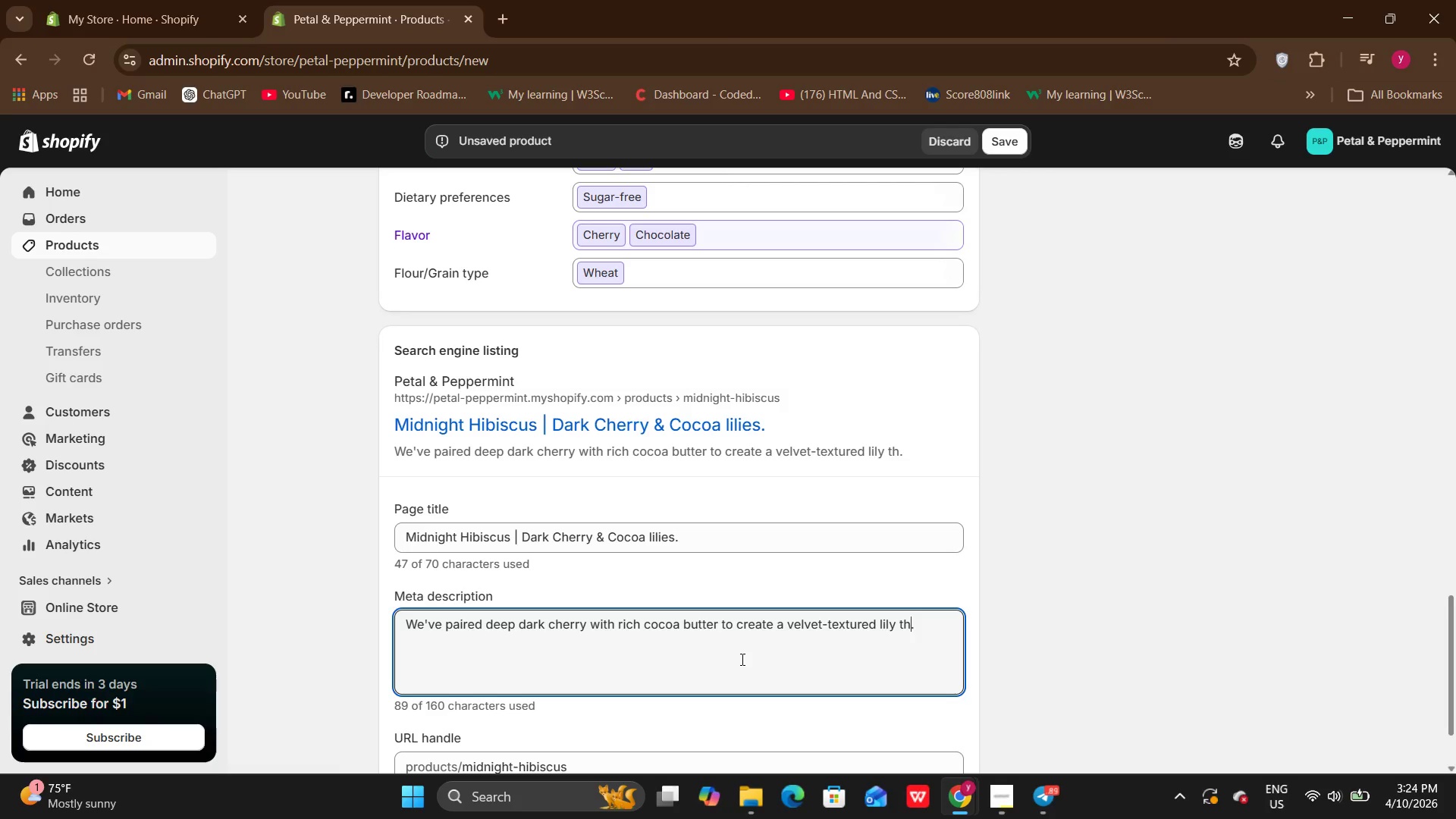 
key(Backspace)
 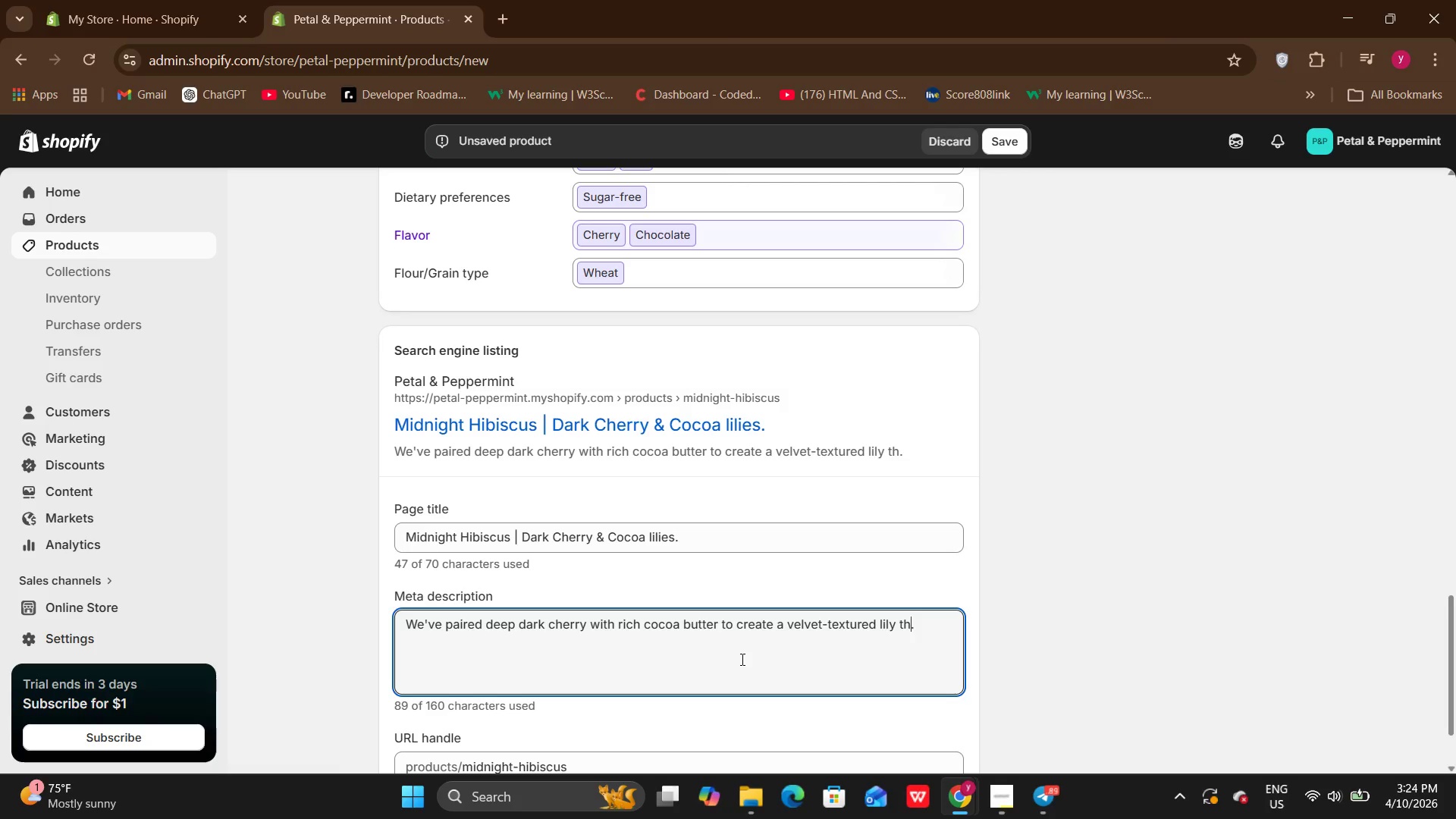 
key(Backspace)
 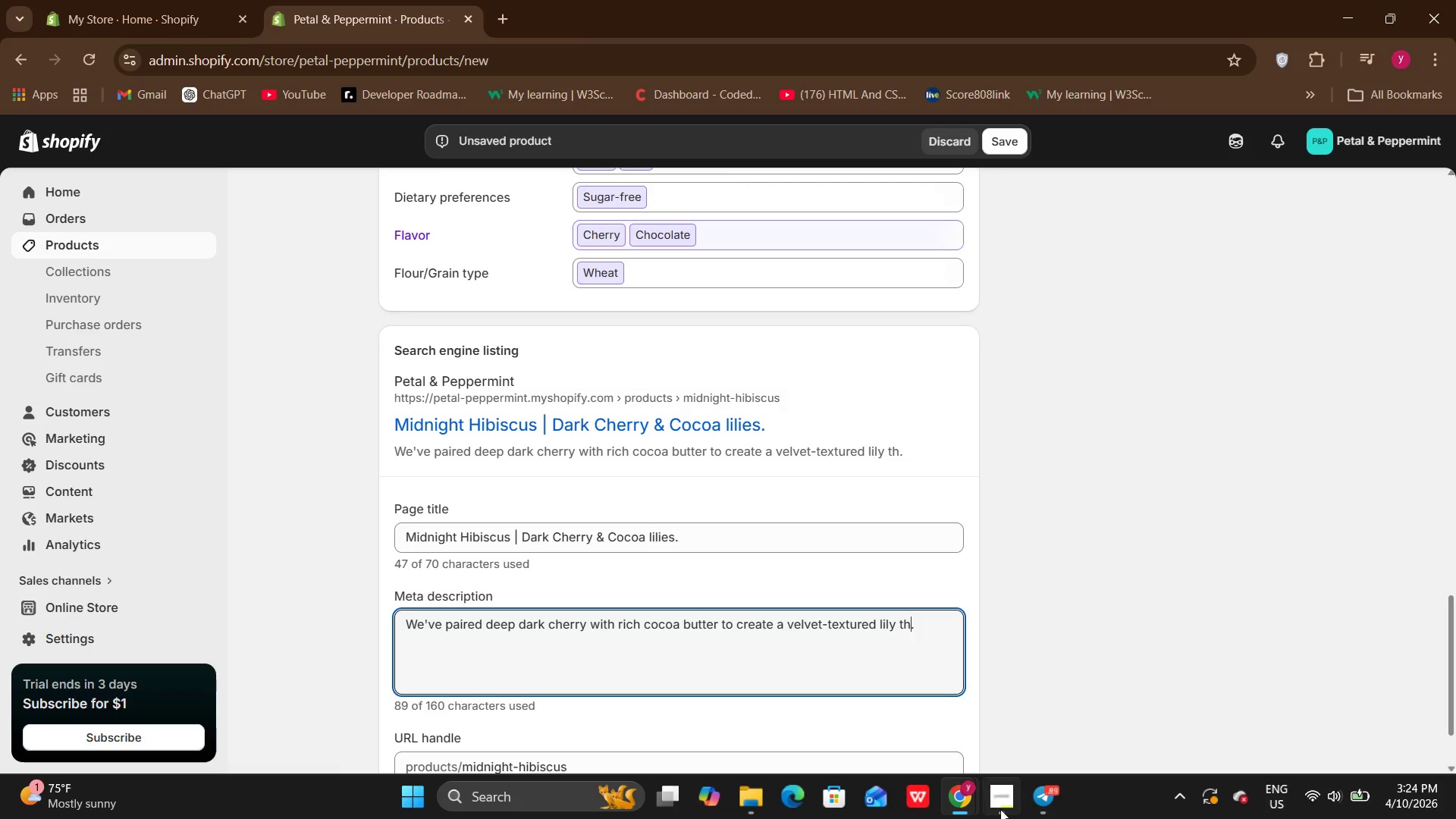 
left_click([1000, 809])